 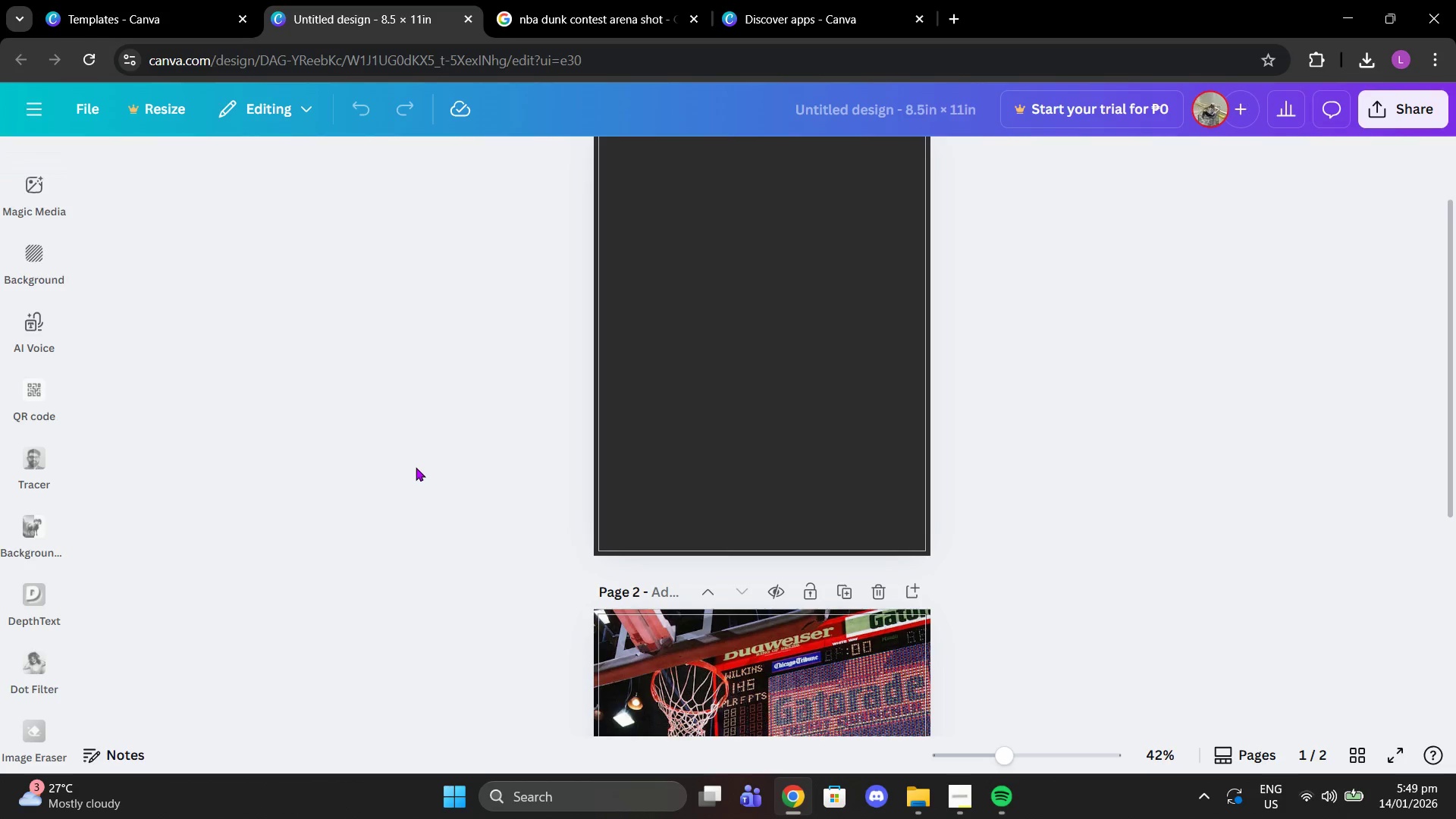 
left_click([763, 0])
 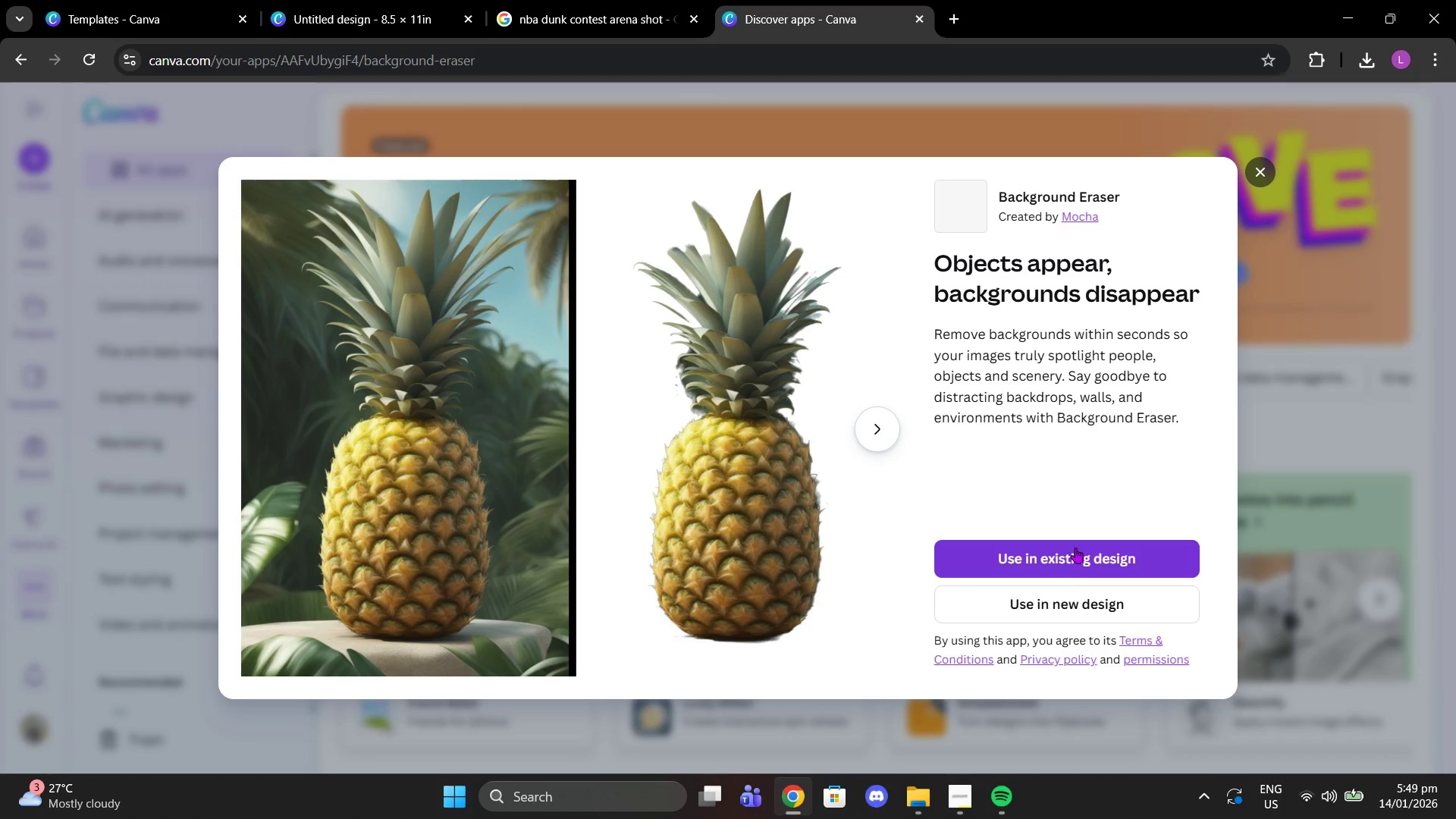 
wait(7.55)
 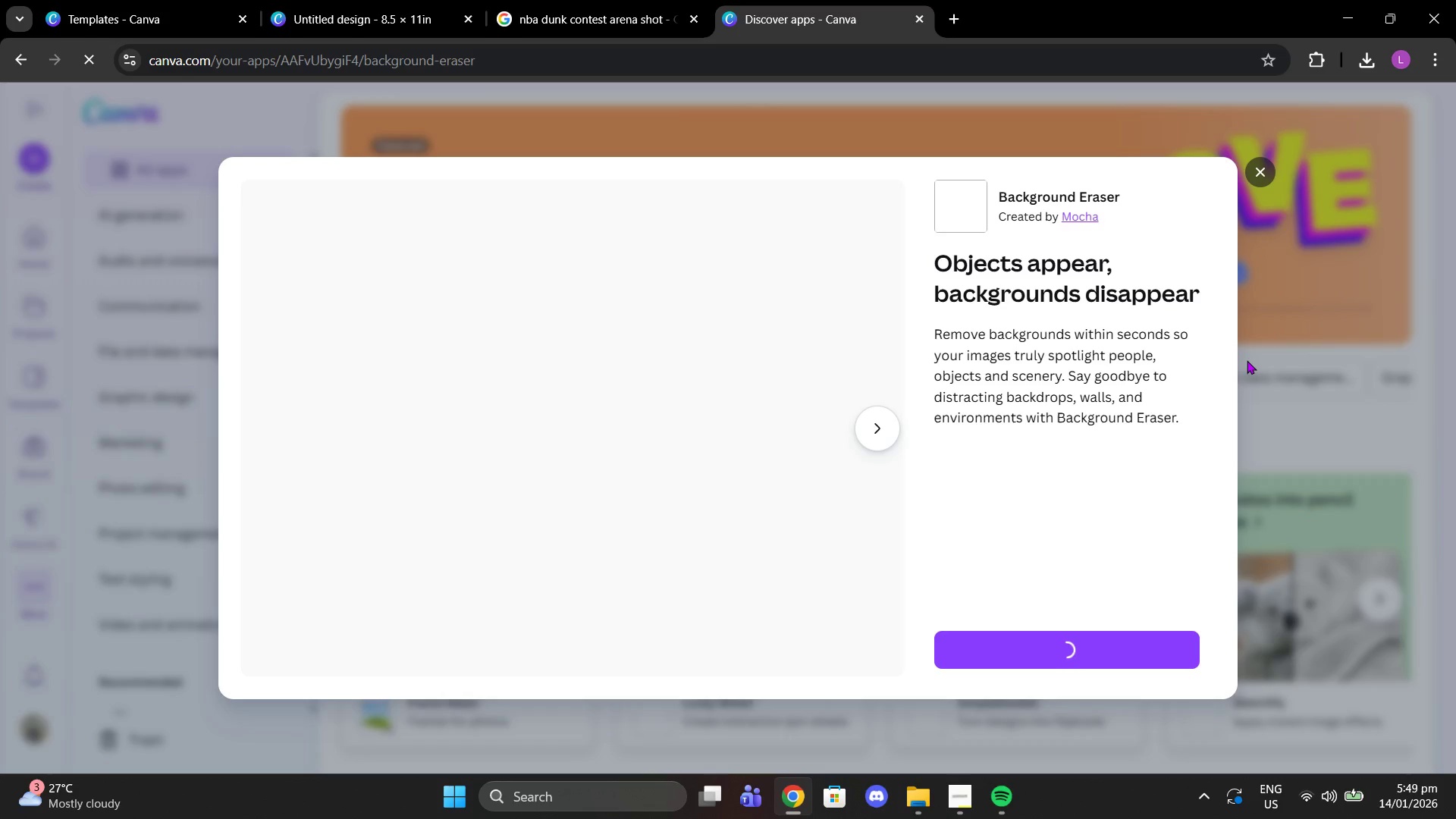 
left_click([1062, 607])
 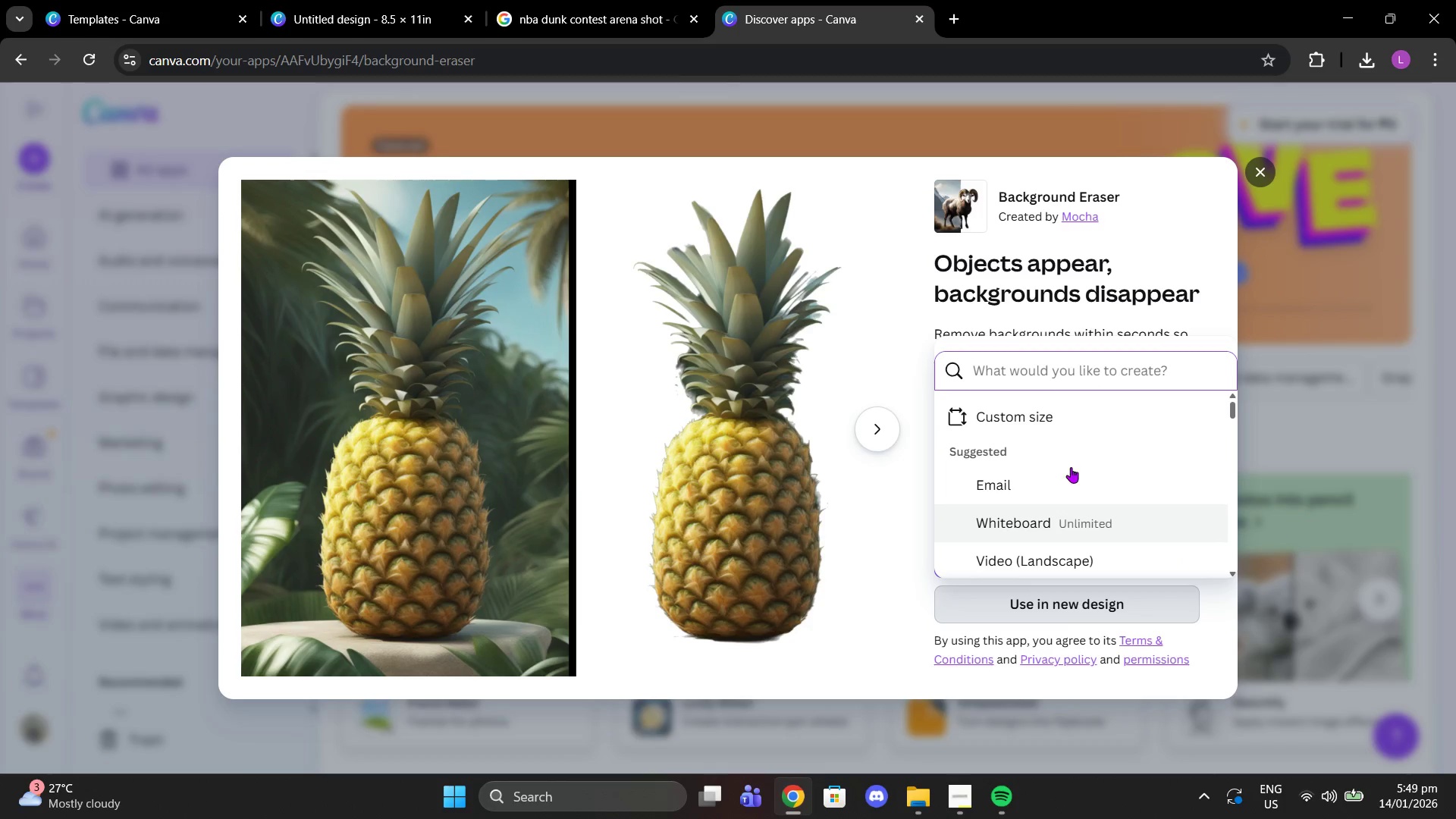 
left_click([1060, 414])
 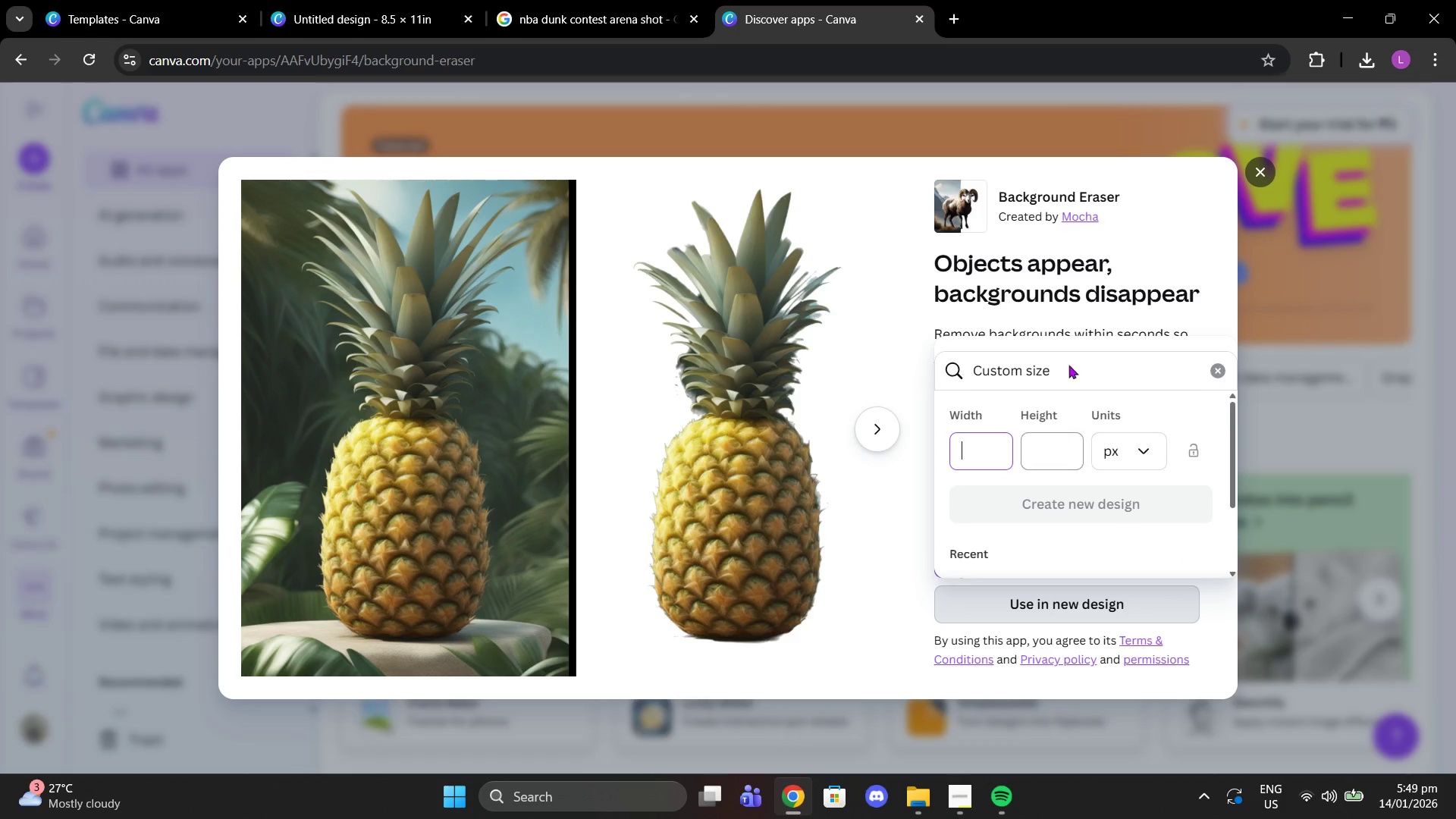 
left_click([1229, 373])
 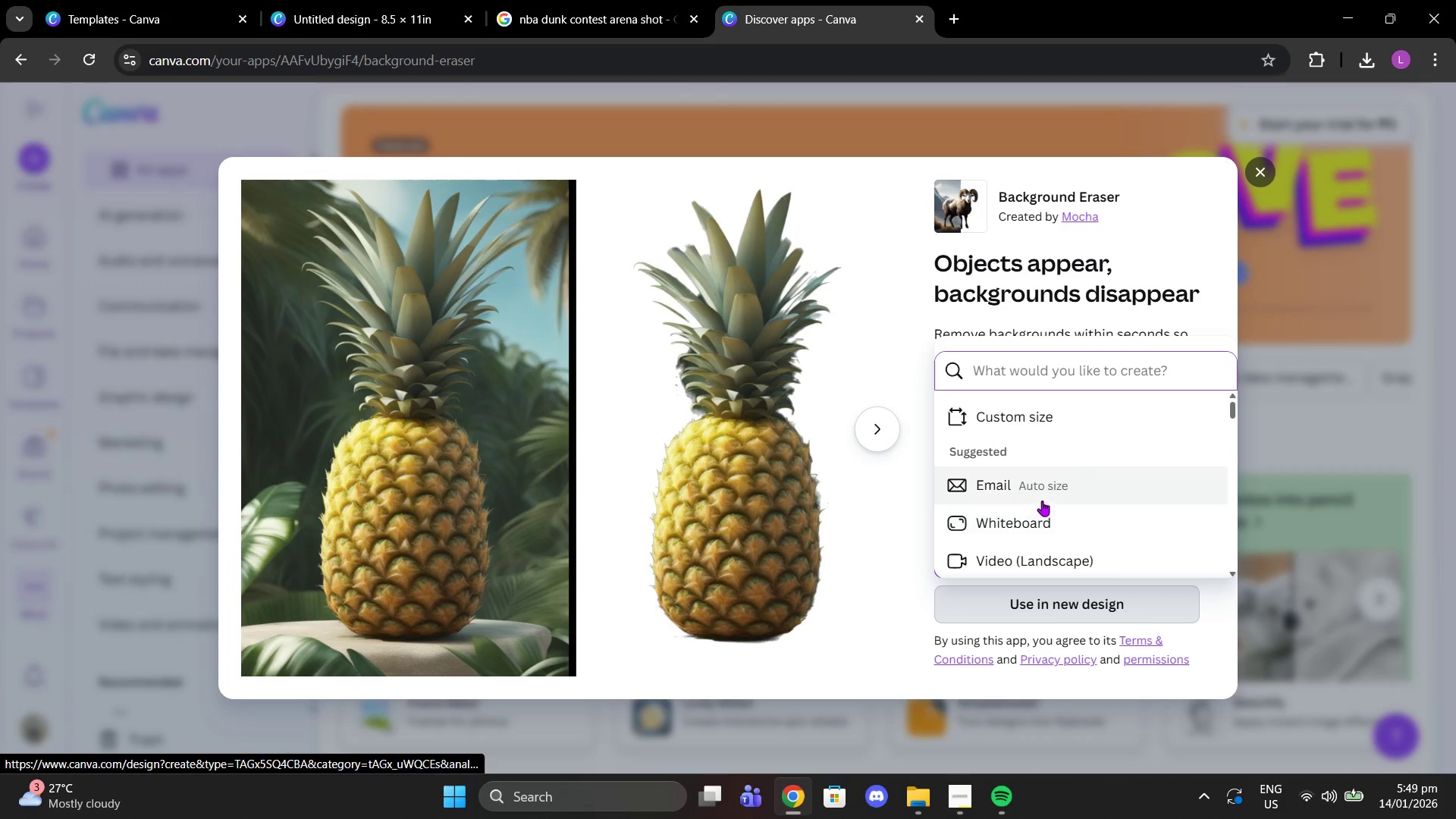 
scroll: coordinate [1040, 492], scroll_direction: down, amount: 2.0
 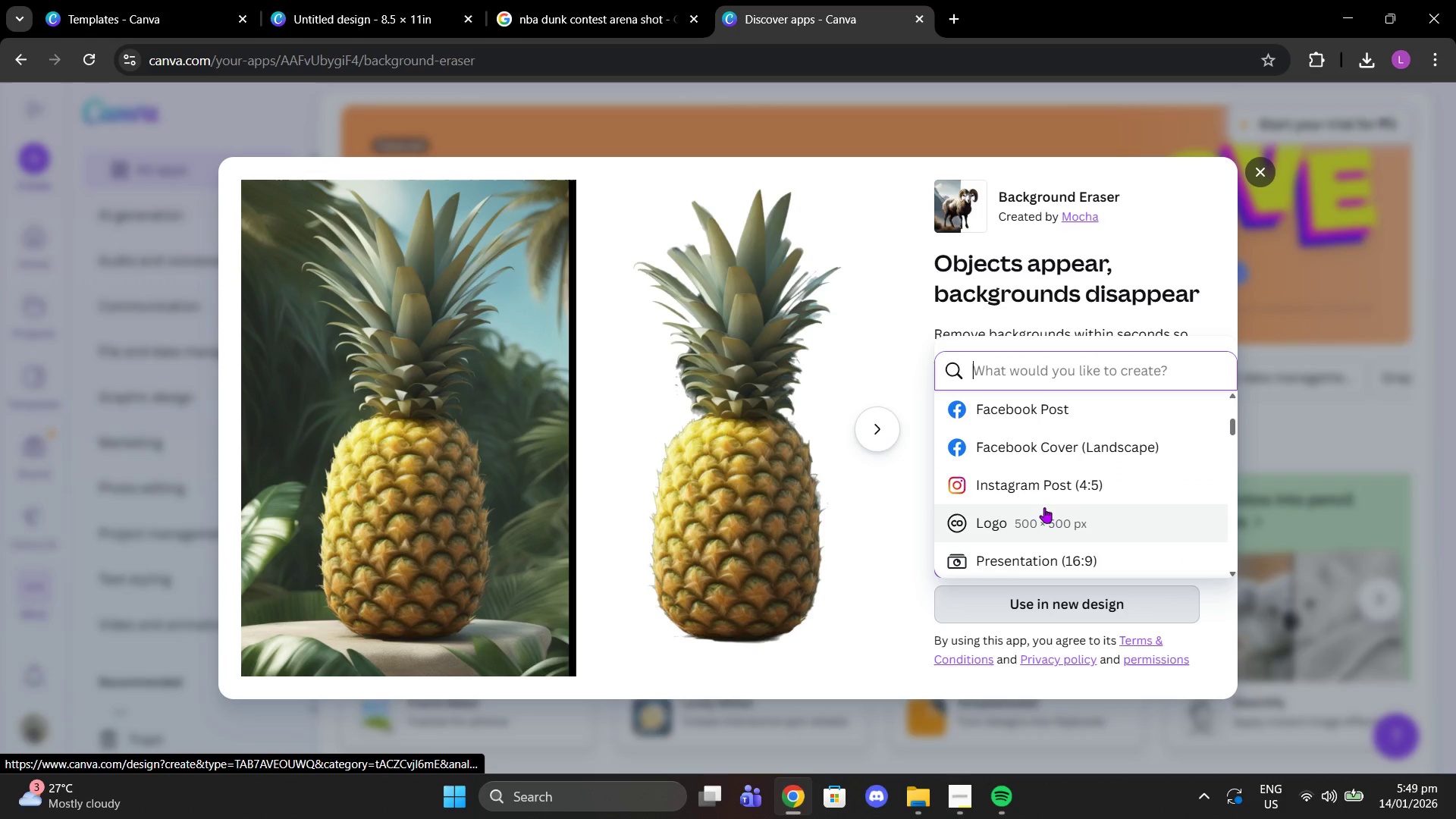 
left_click([1047, 508])
 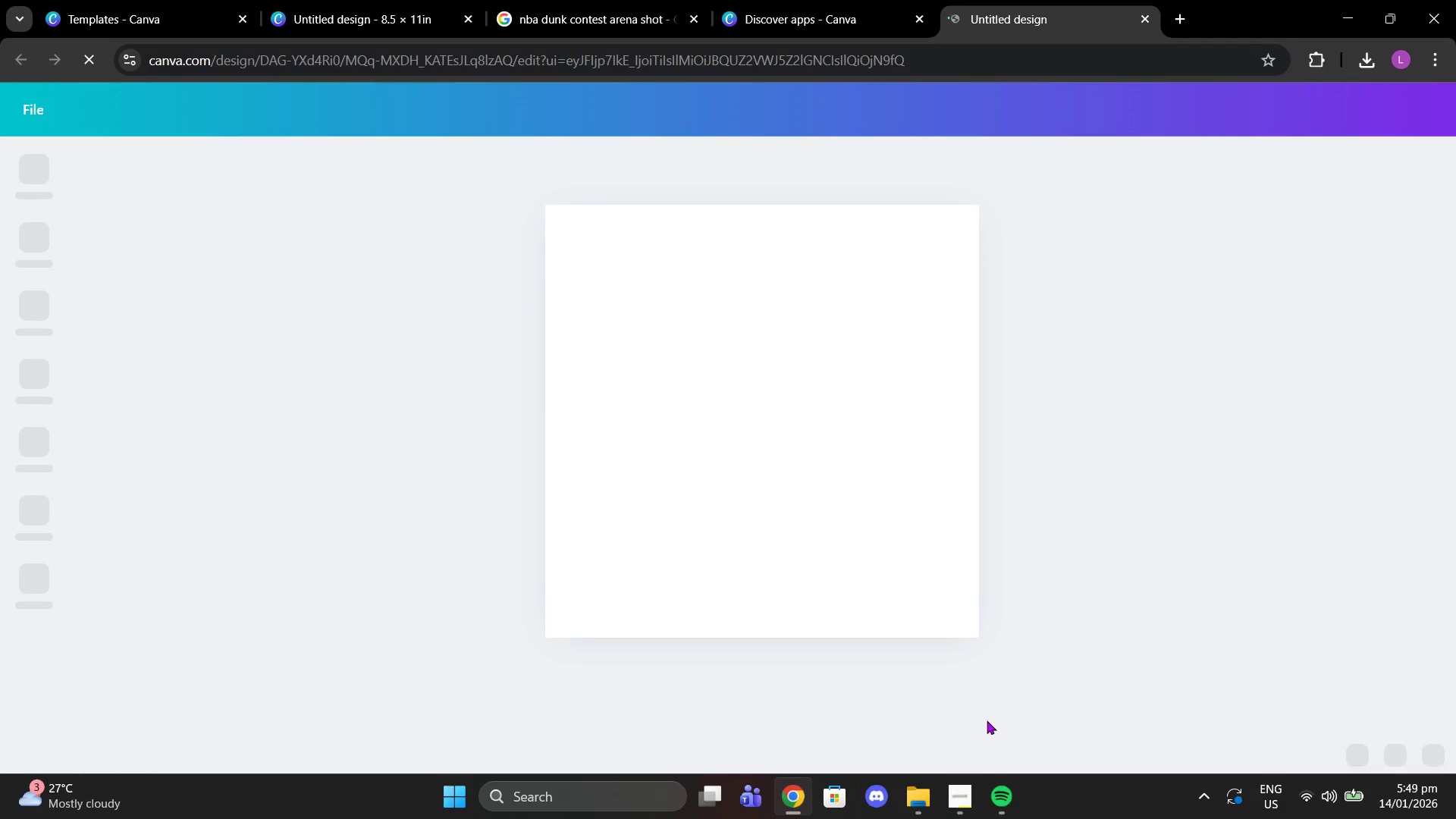 
wait(5.72)
 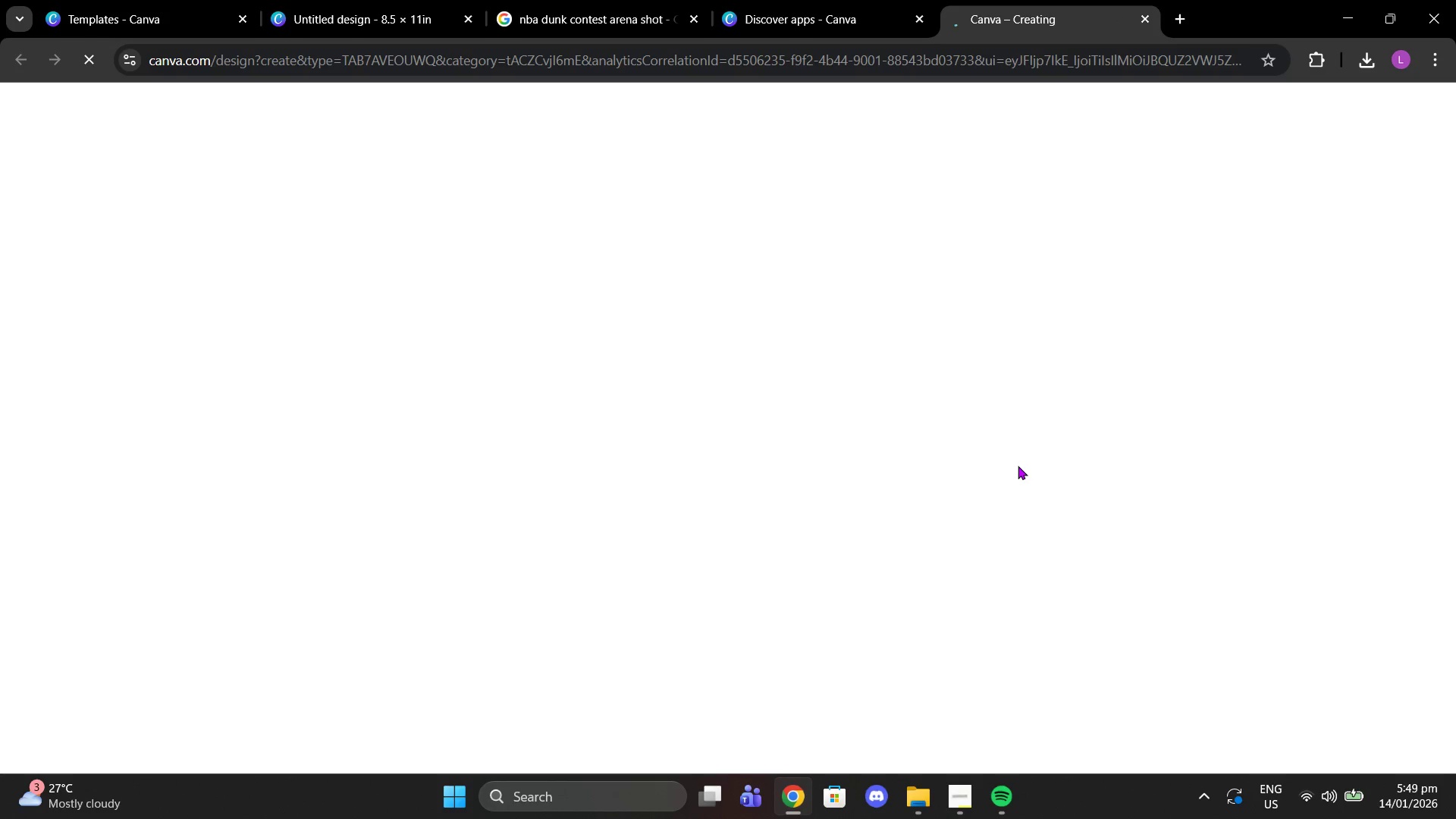 
left_click([1190, 506])
 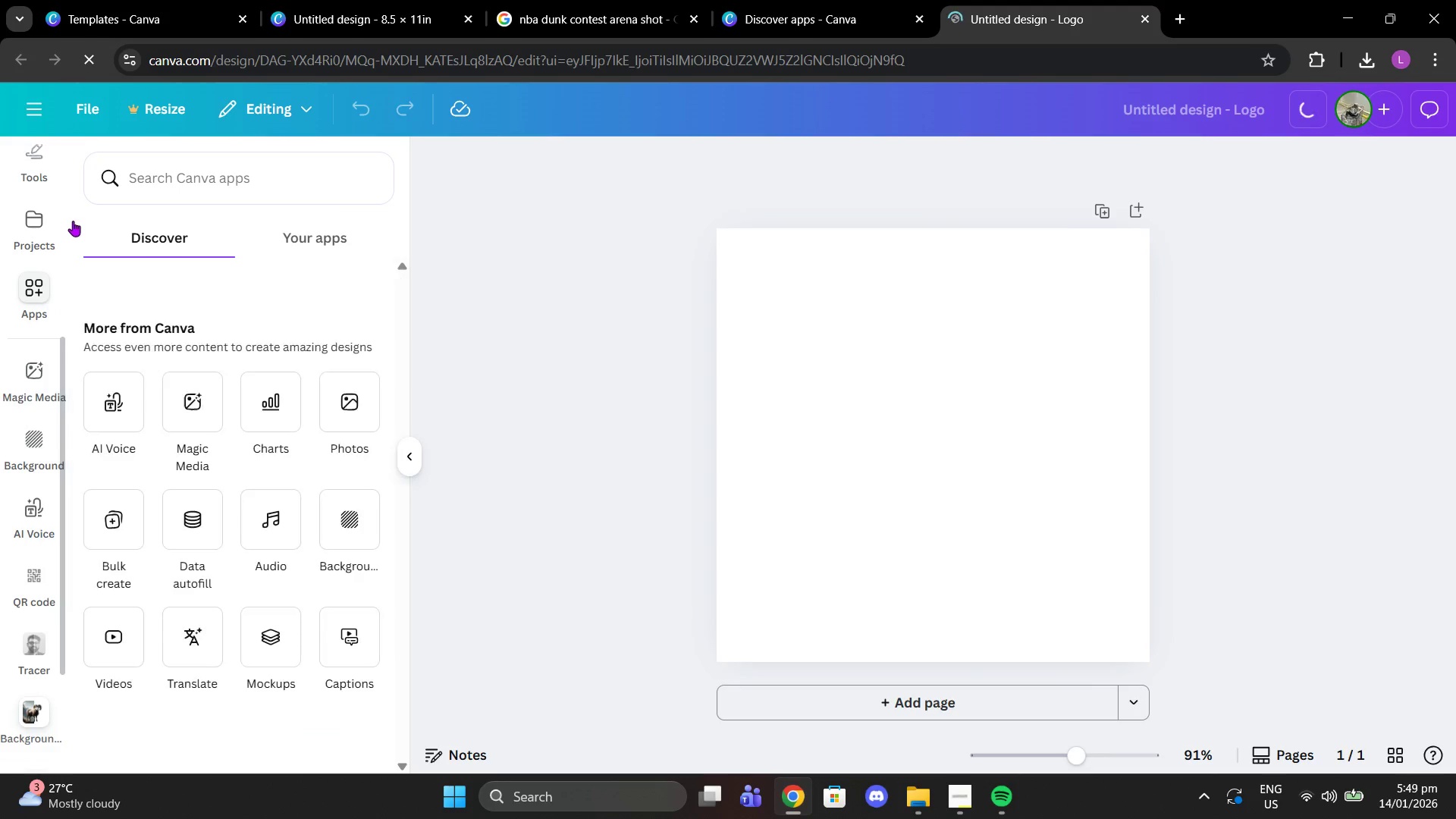 
wait(14.45)
 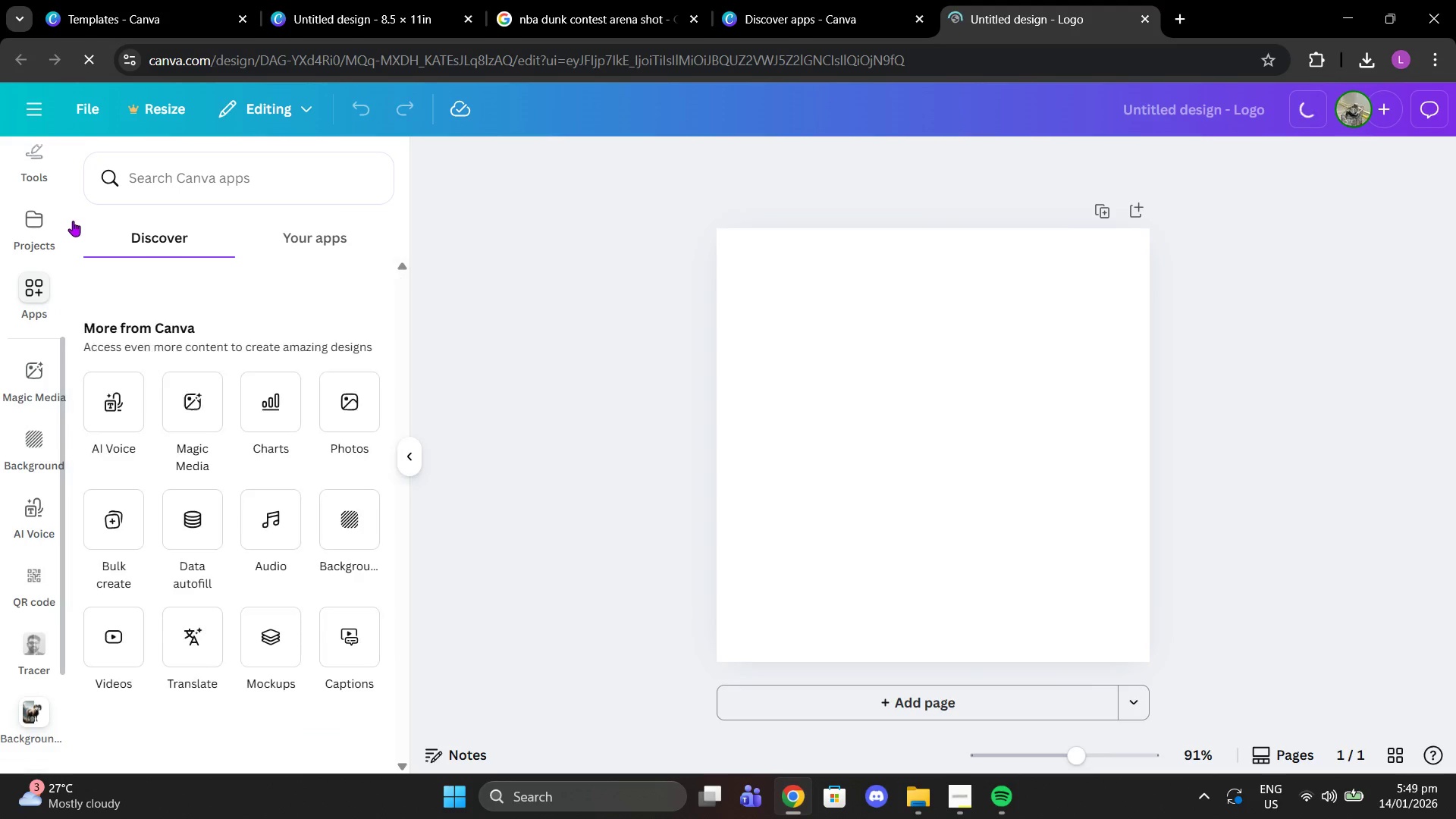 
left_click([237, 284])
 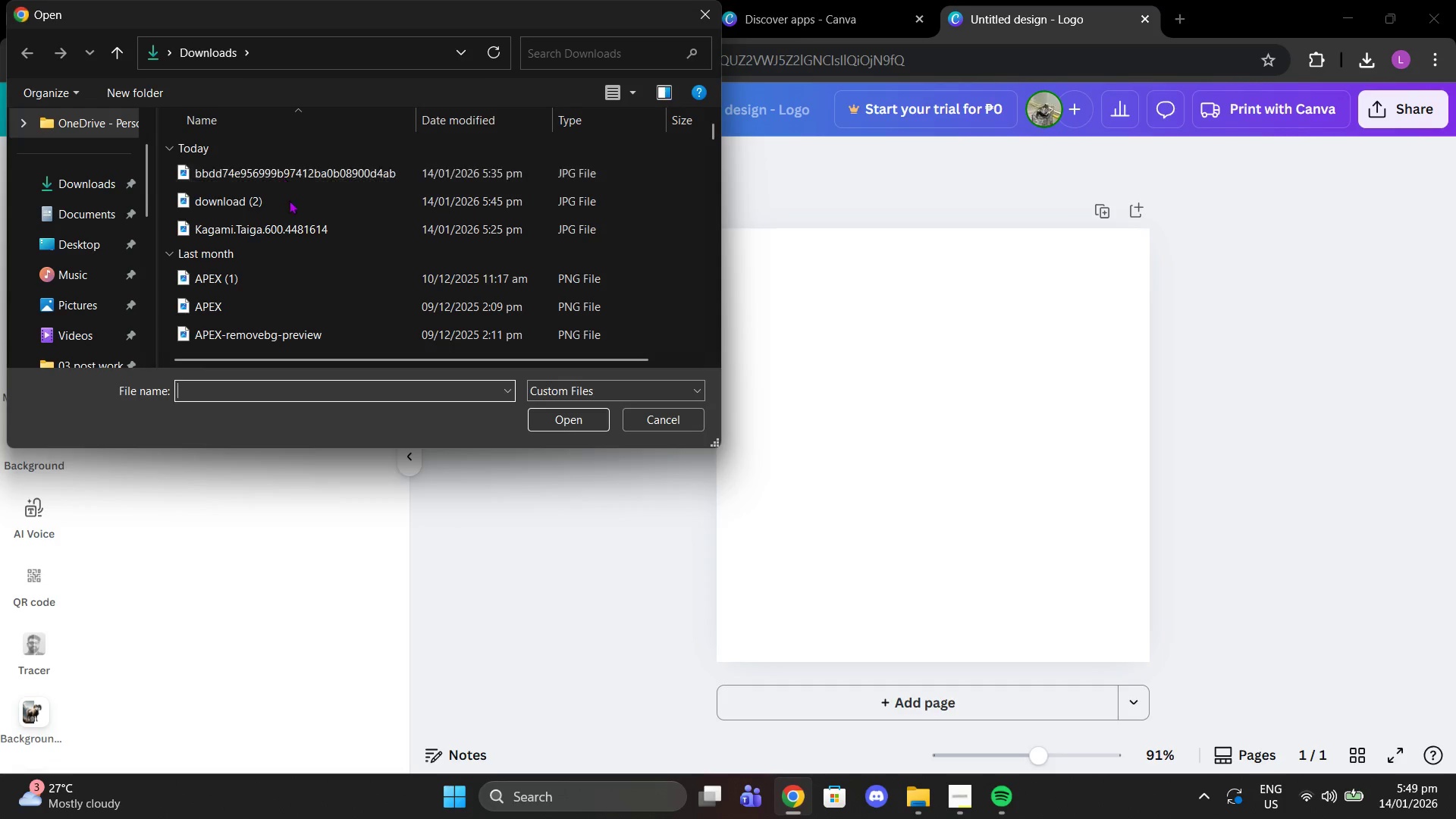 
left_click([300, 219])
 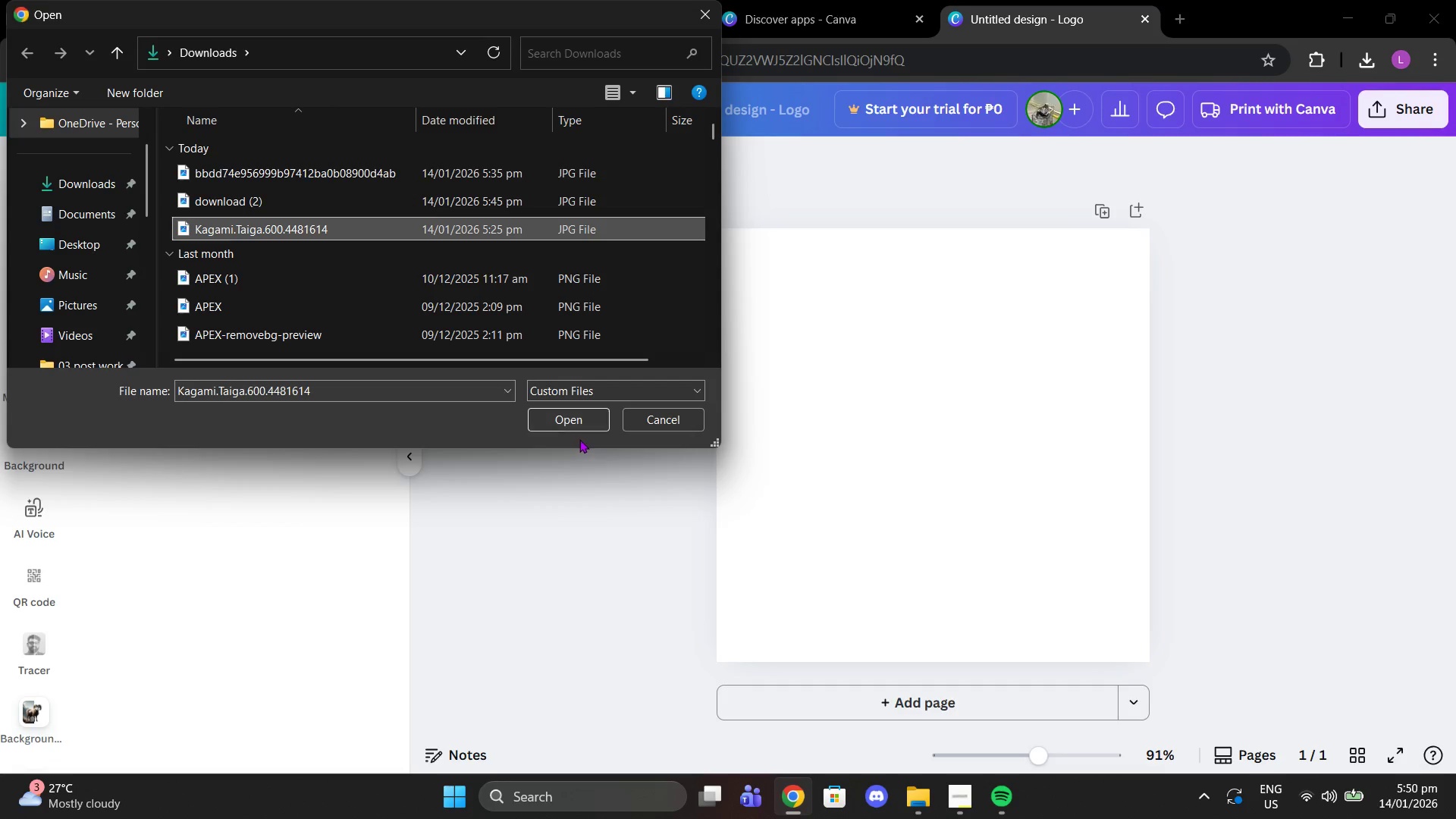 
left_click([566, 422])
 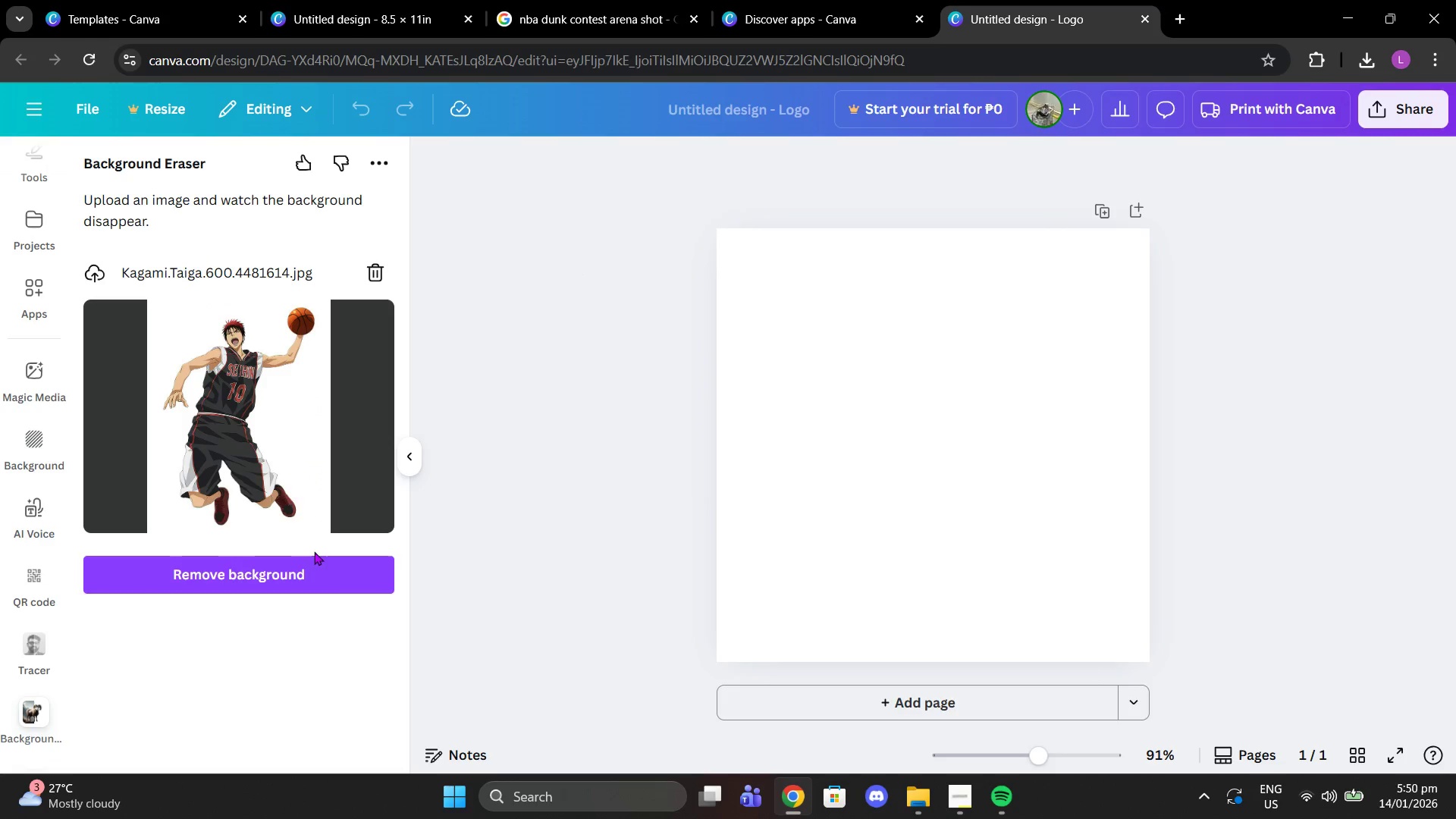 
left_click([312, 564])
 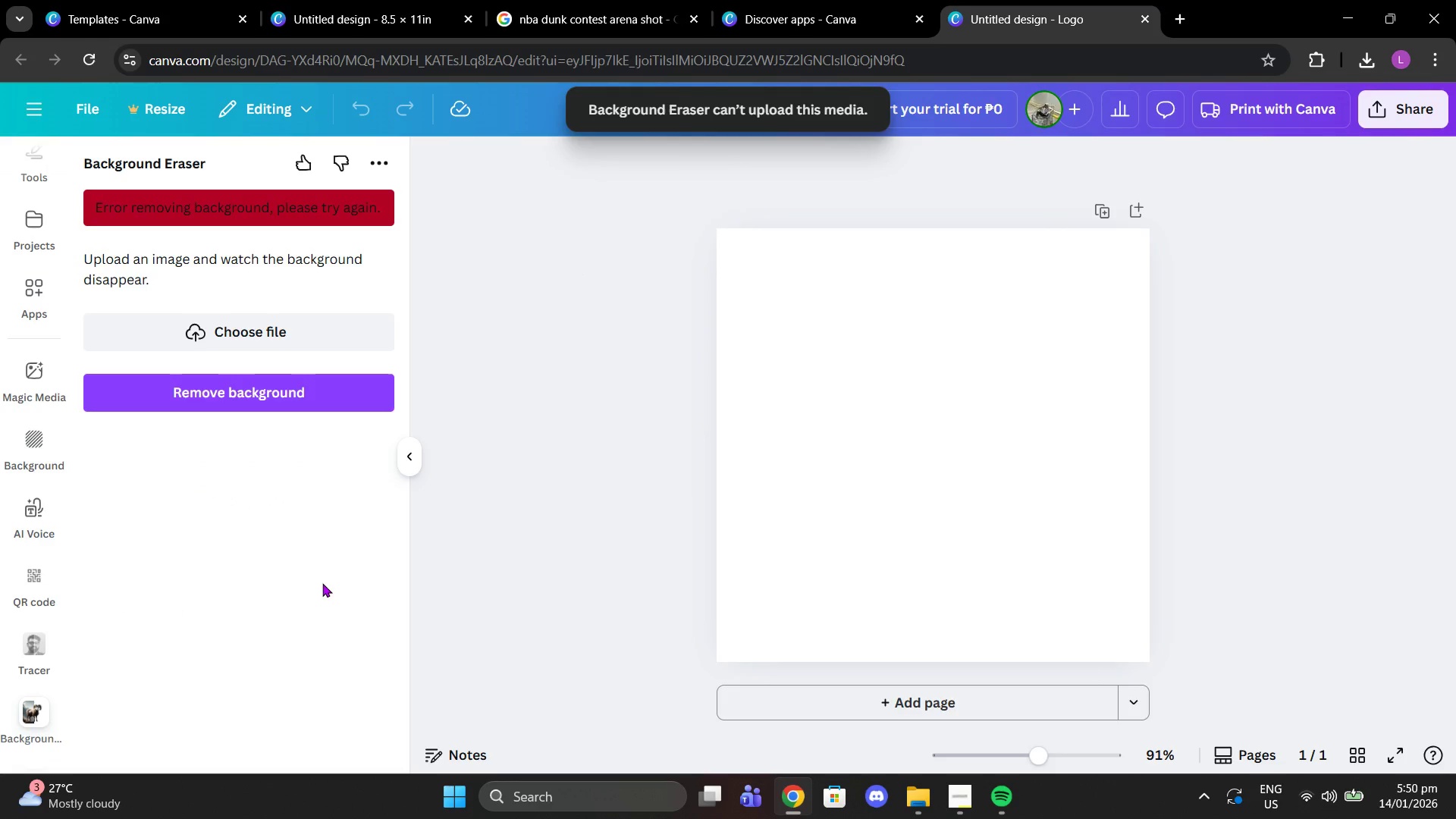 
wait(6.31)
 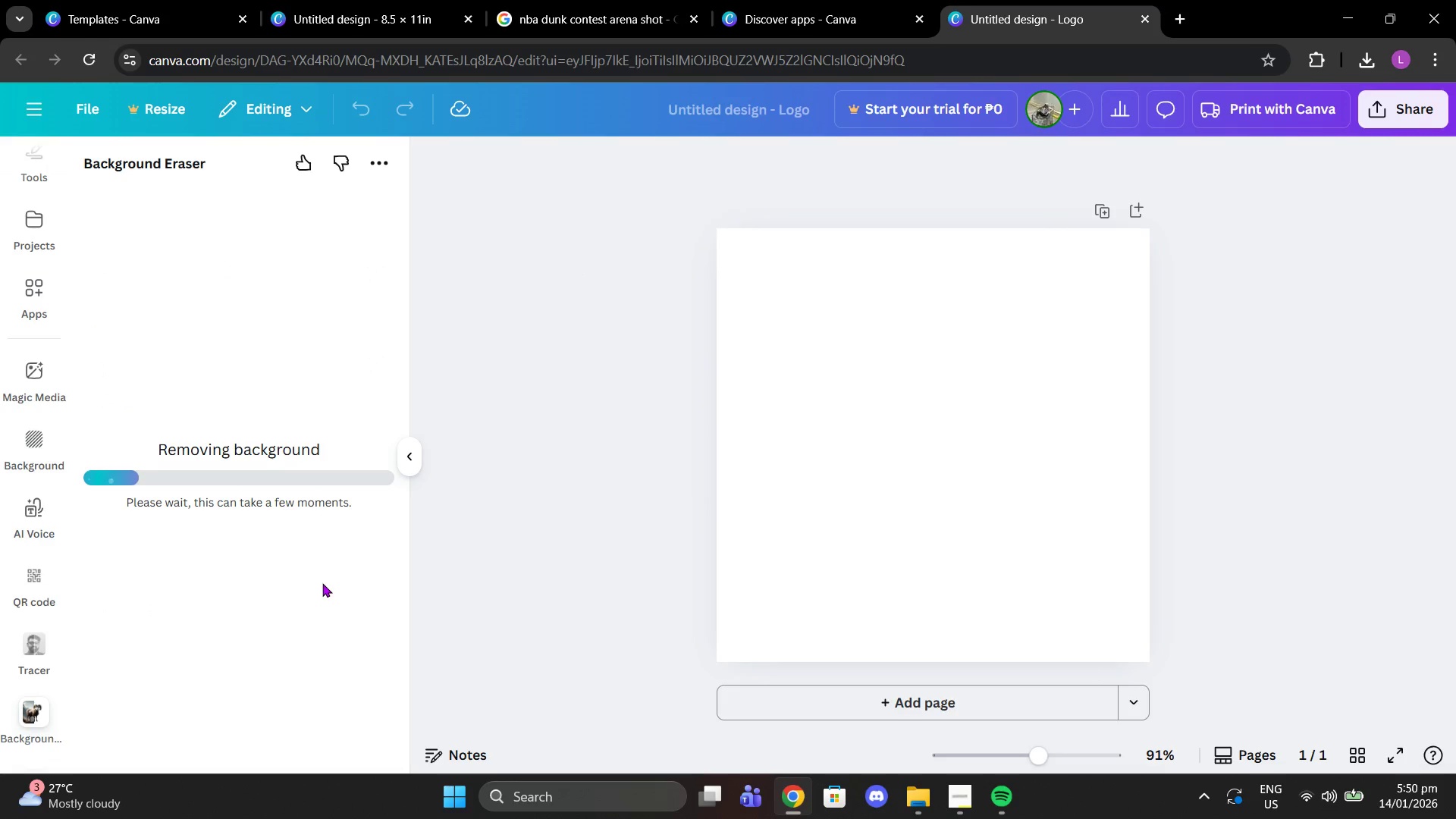 
left_click([896, 0])
 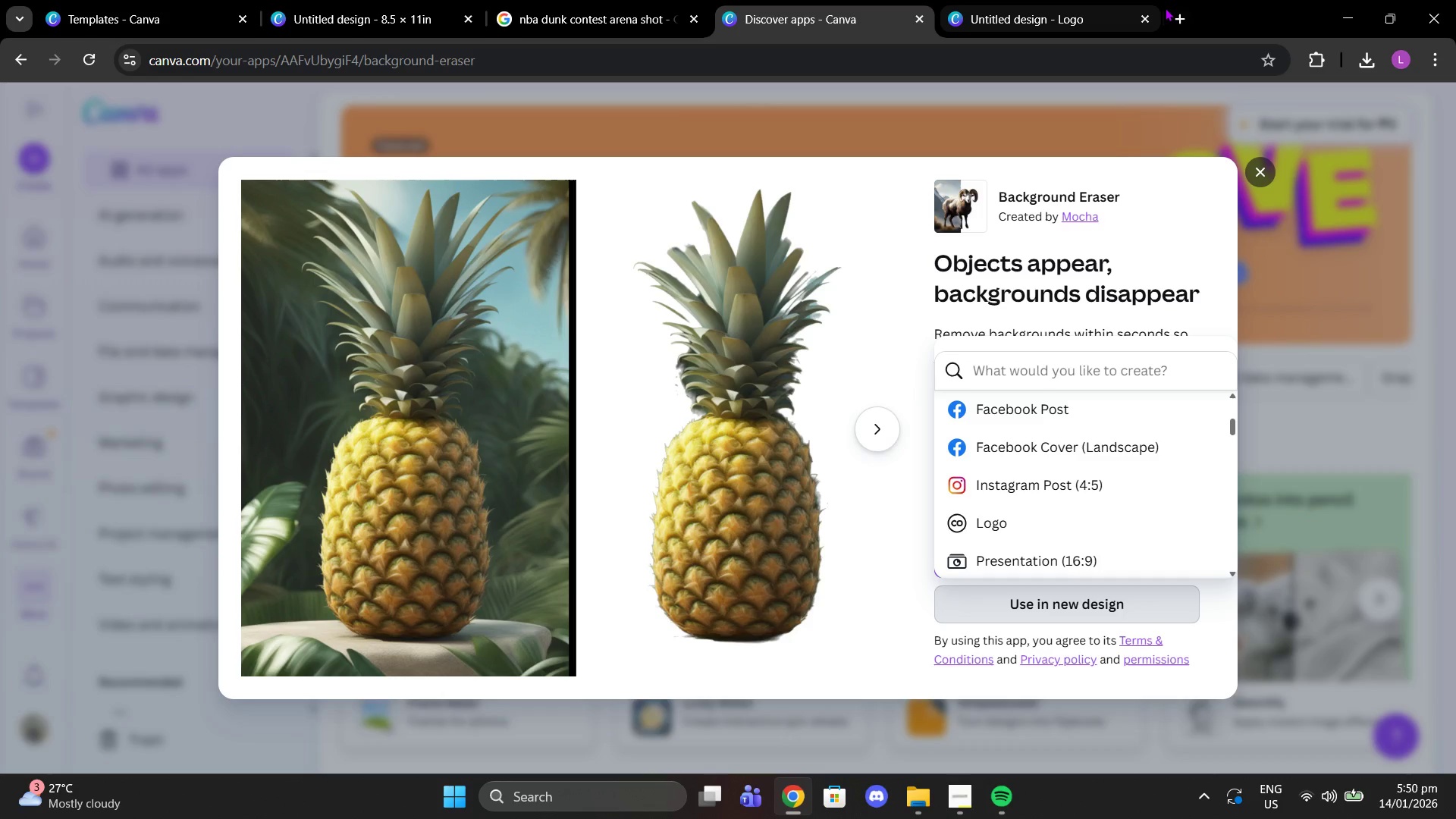 
left_click([1148, 15])
 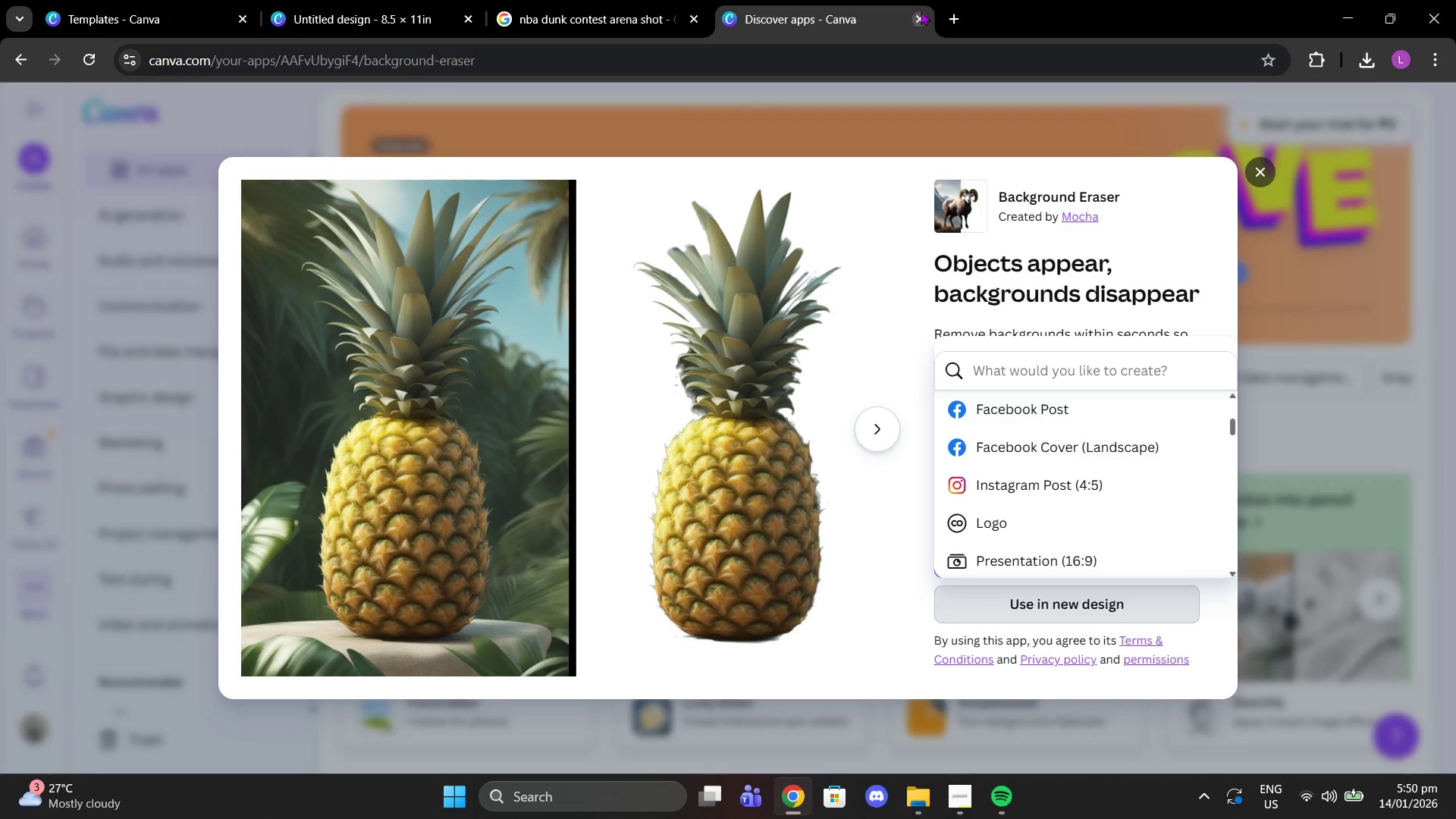 
left_click([919, 12])
 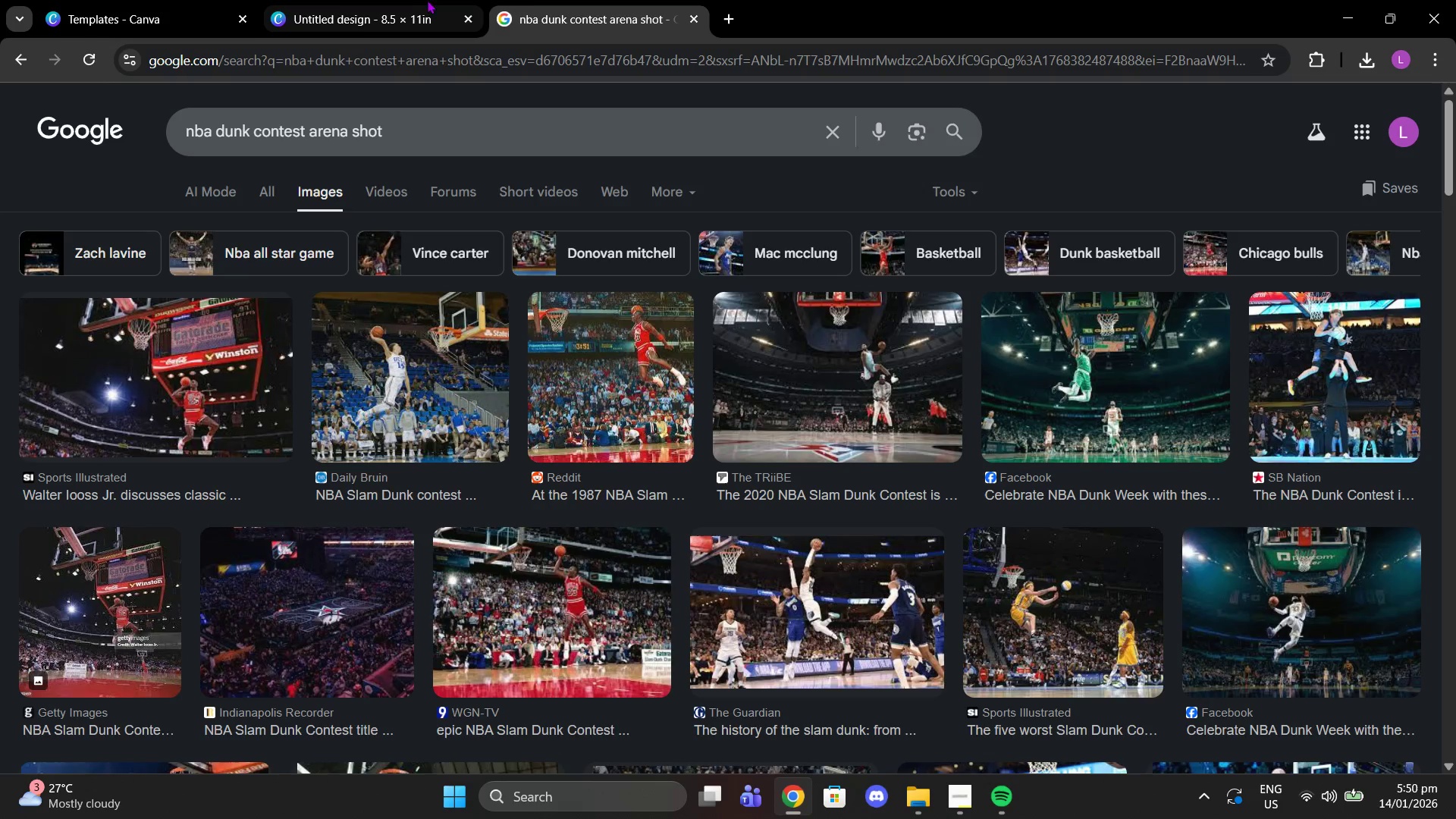 
left_click([384, 0])
 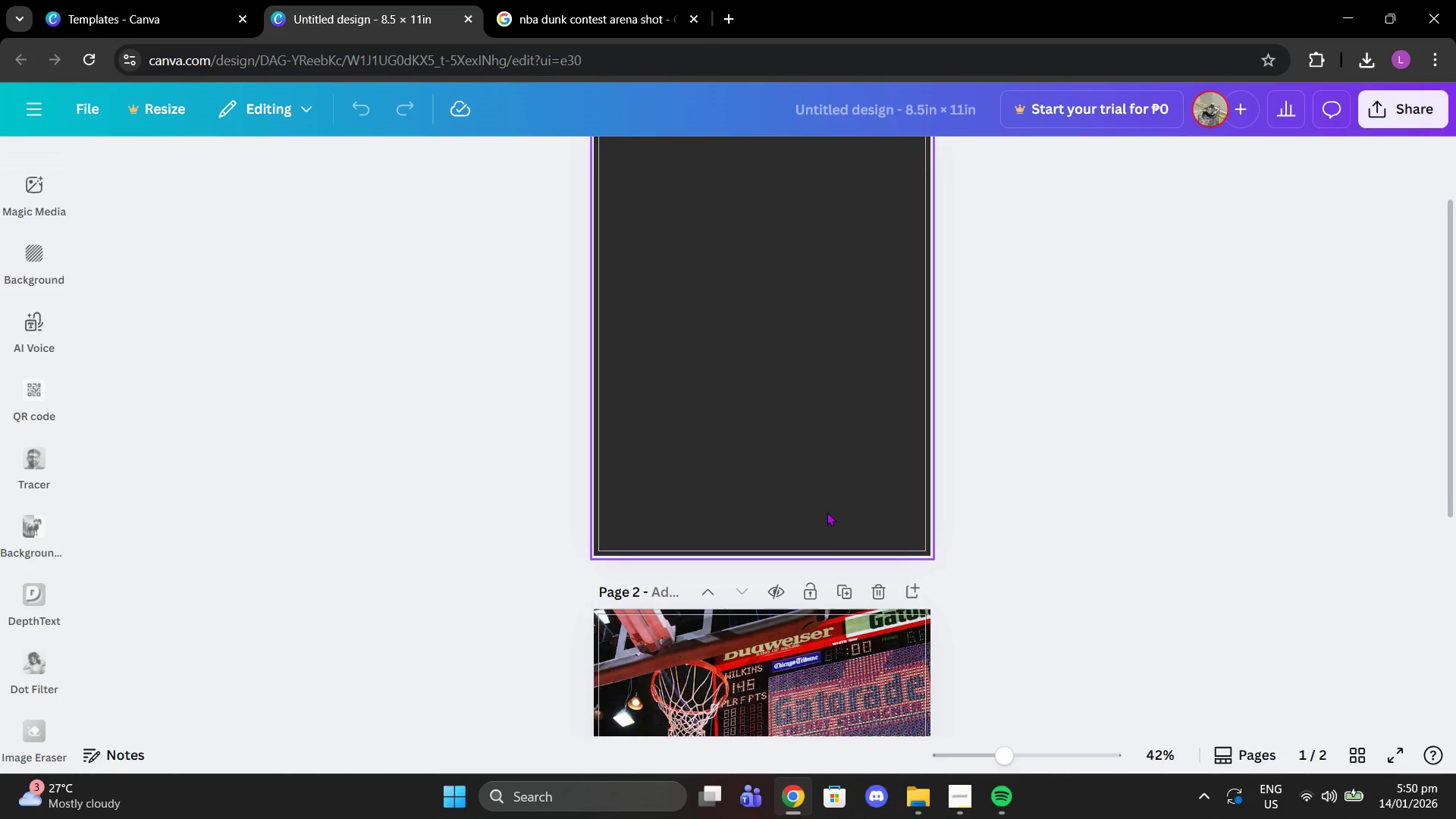 
scroll: coordinate [862, 537], scroll_direction: down, amount: 6.0
 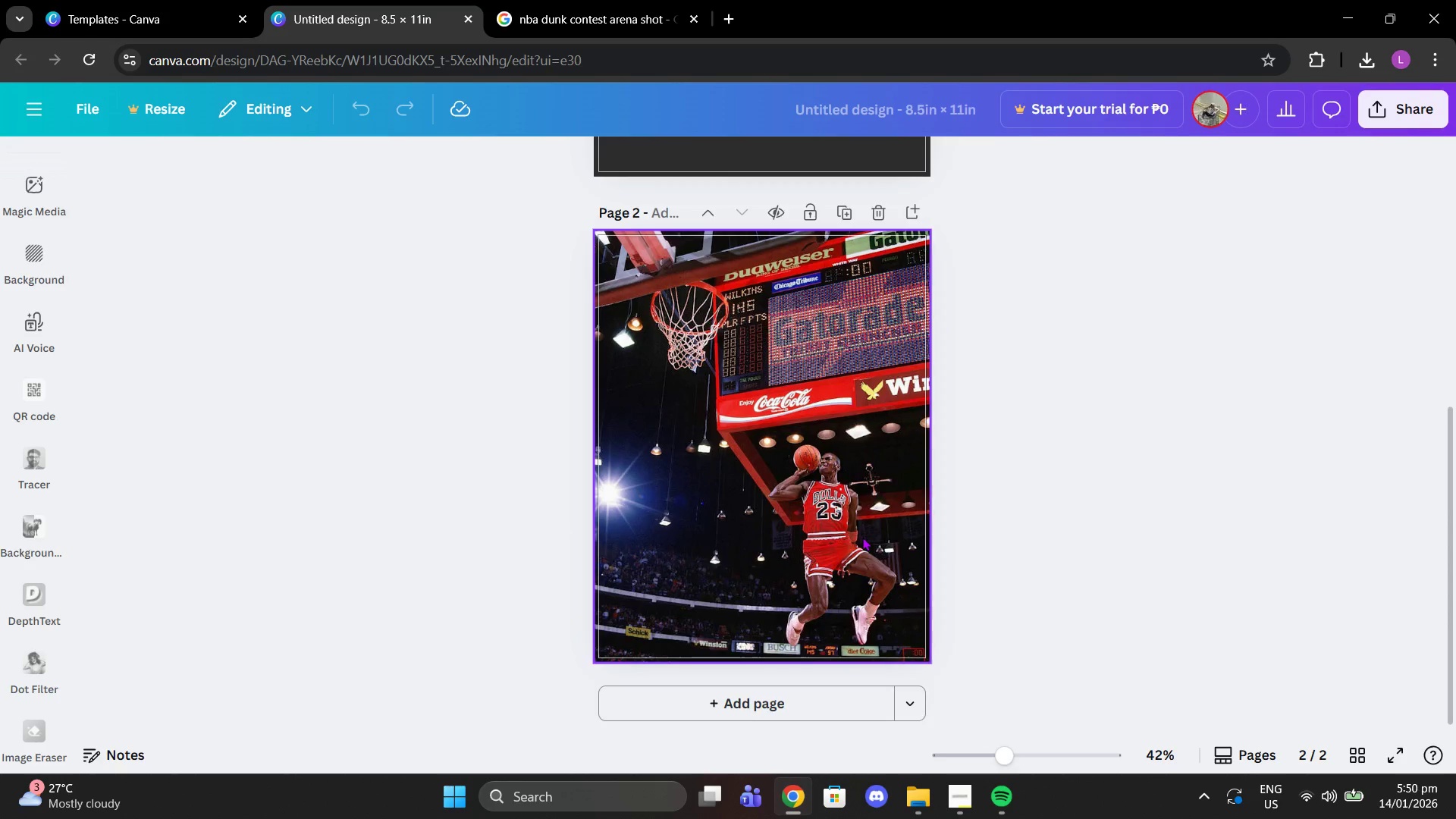 
scroll: coordinate [862, 537], scroll_direction: up, amount: 6.0
 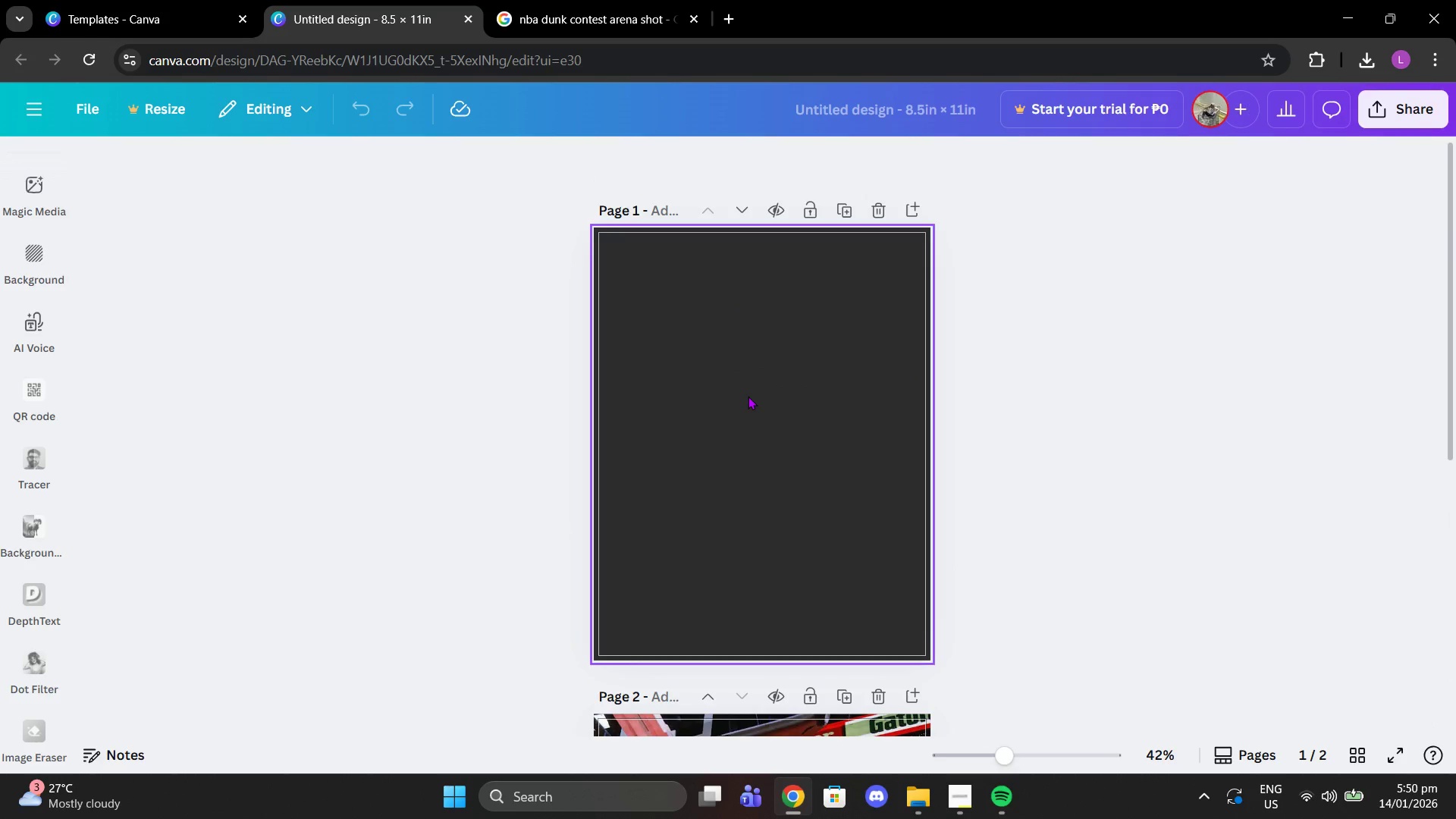 
key(Control+Z)
 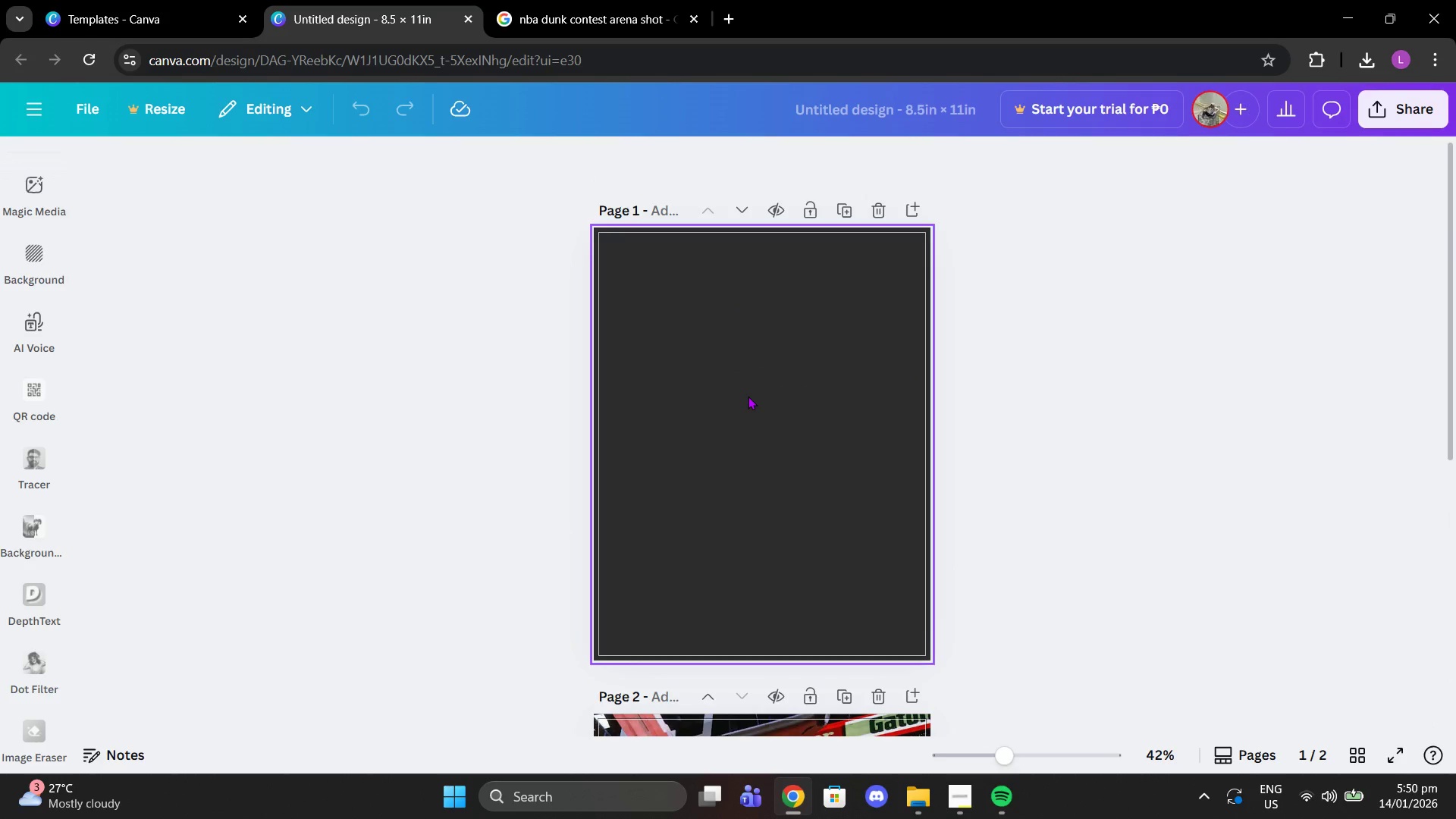 
key(Control+Z)
 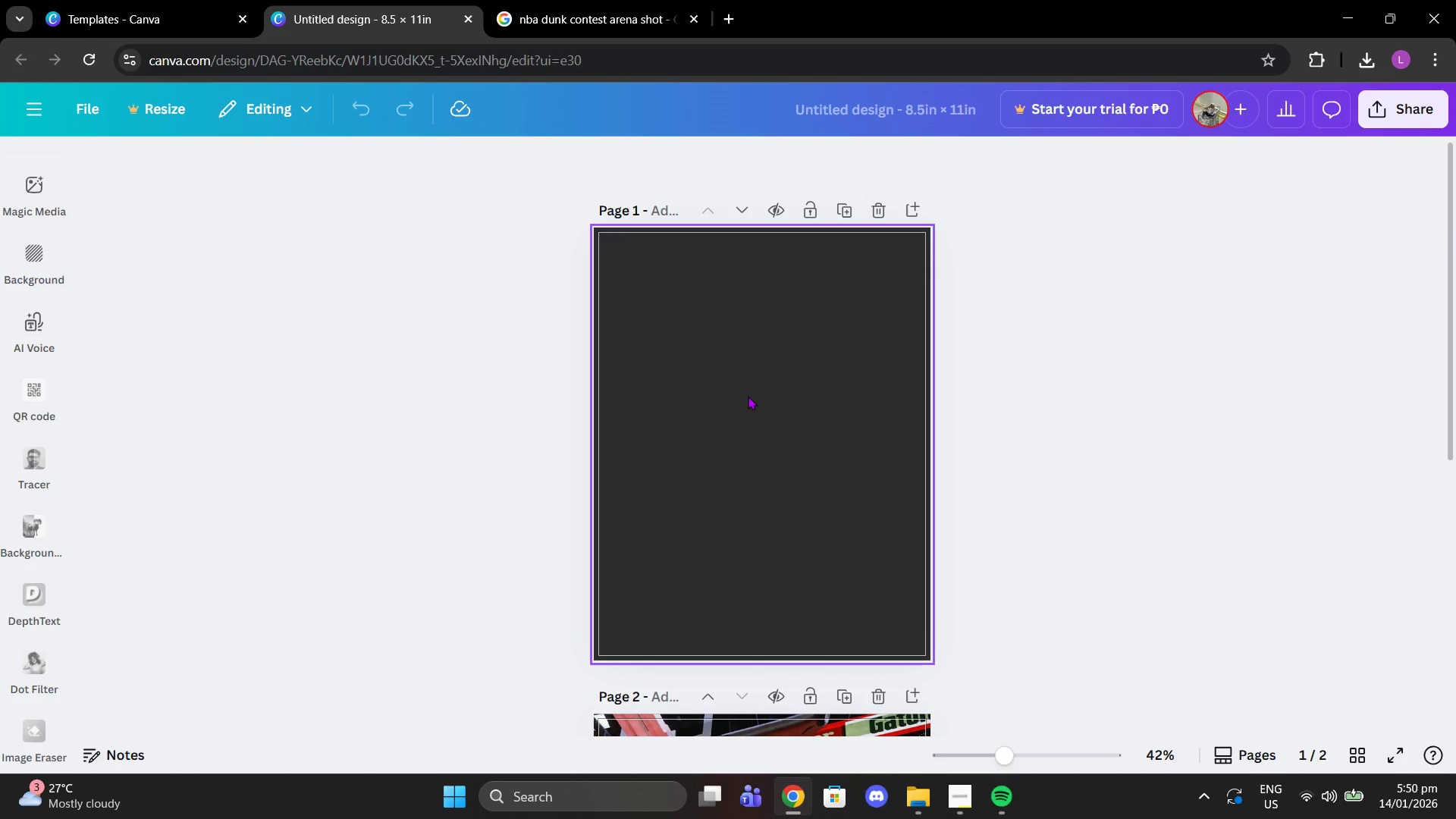 
key(Control+Z)
 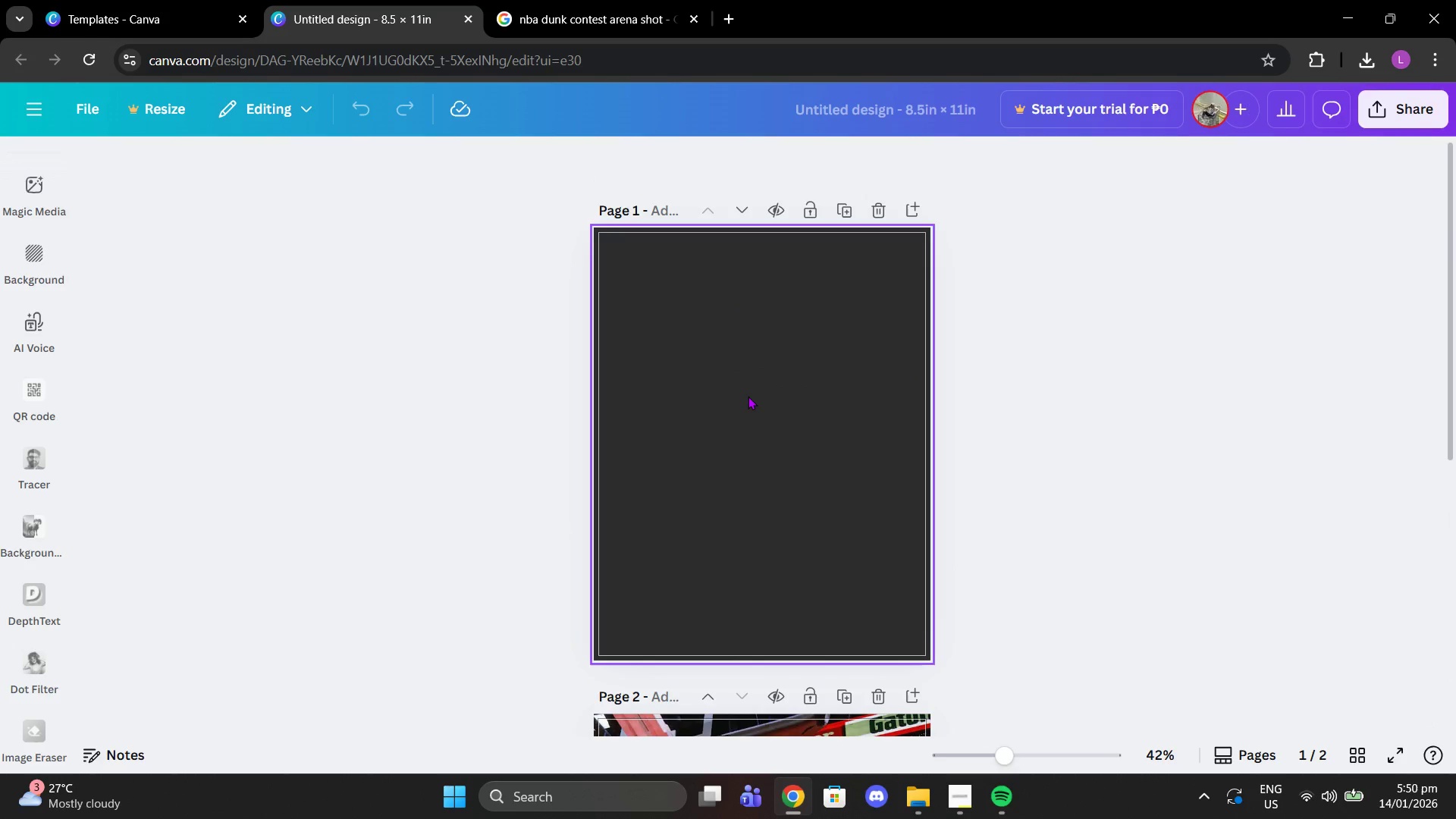 
key(Control+Z)
 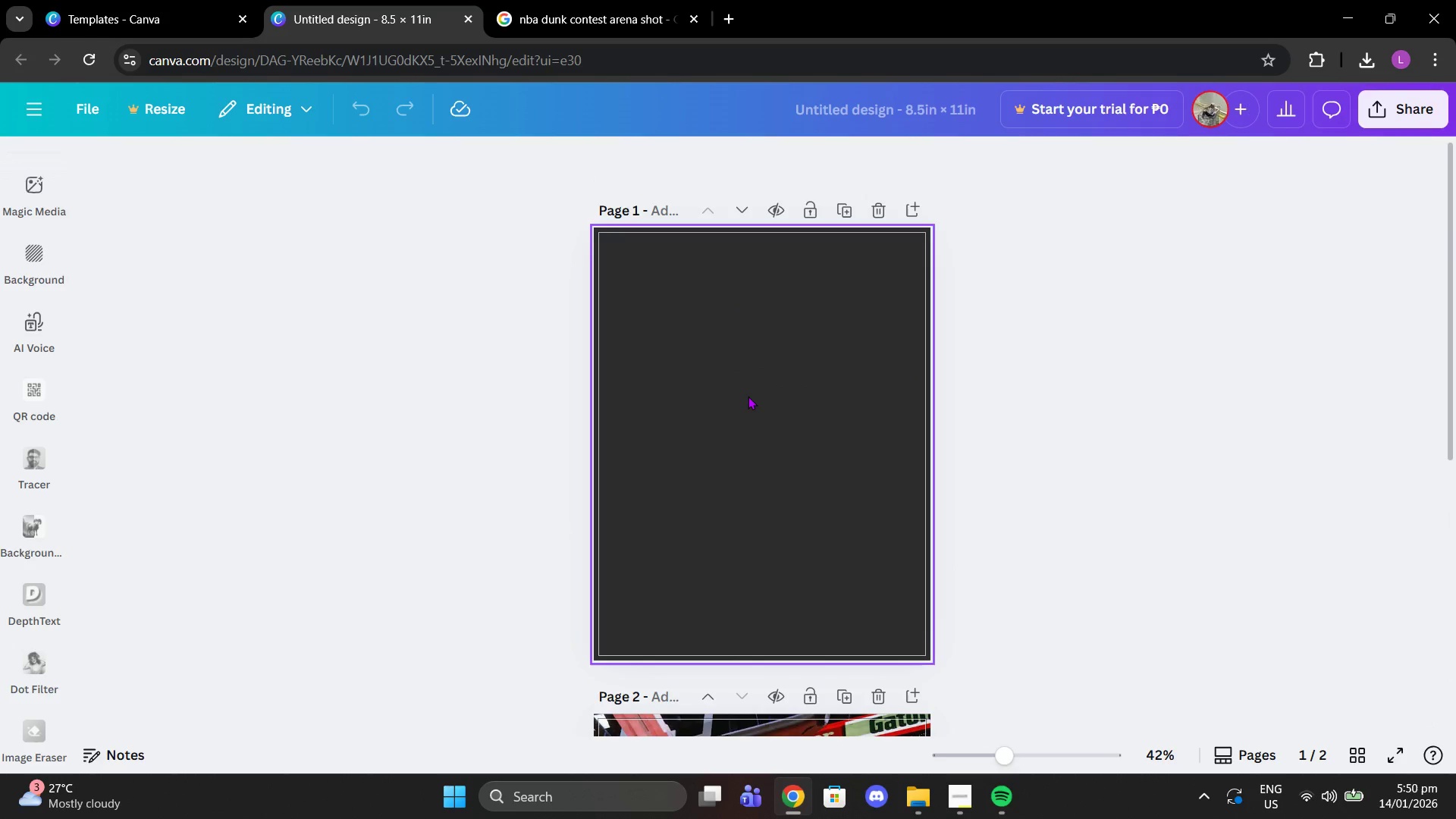 
key(Control+Z)
 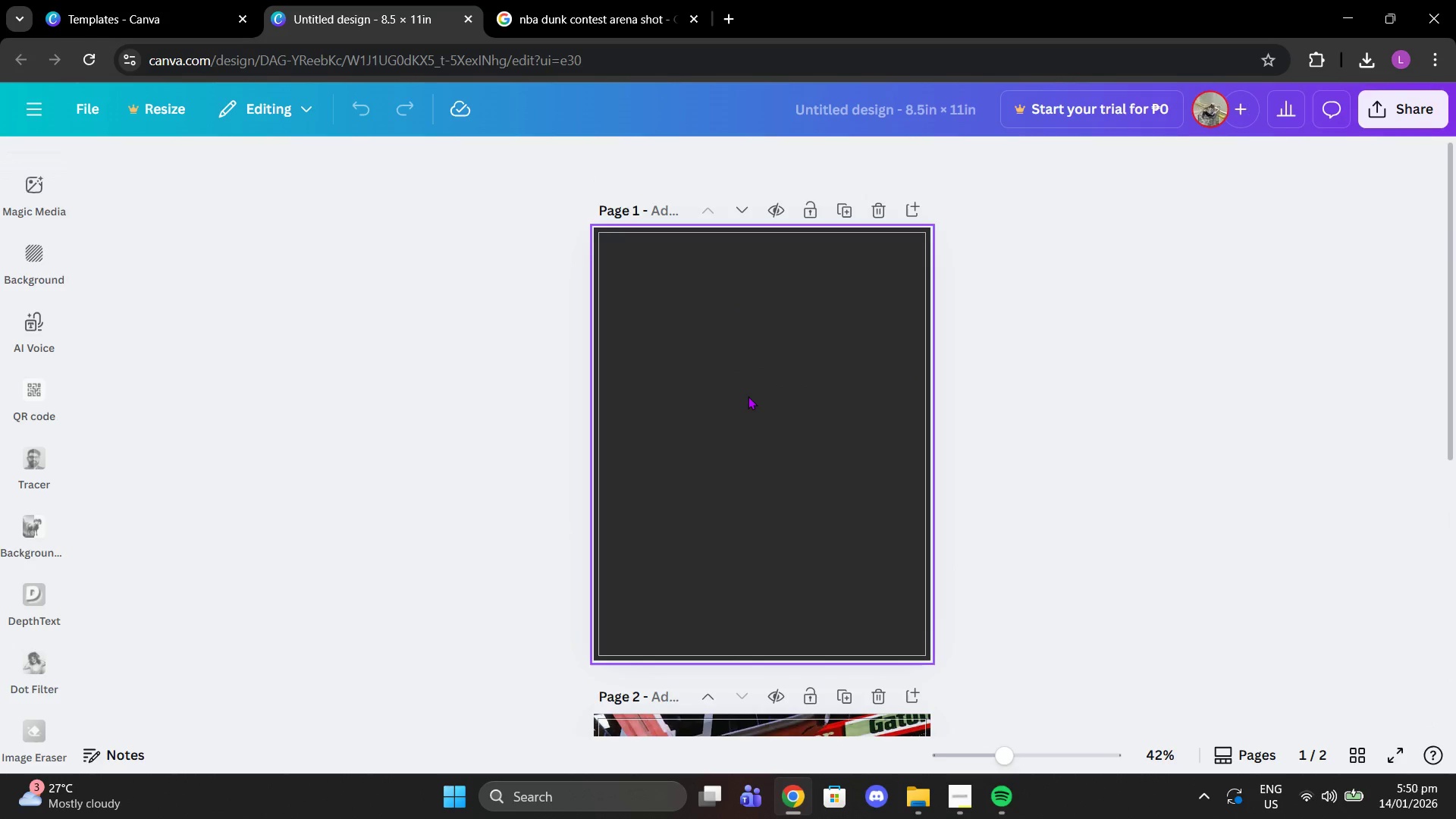 
key(Control+Z)
 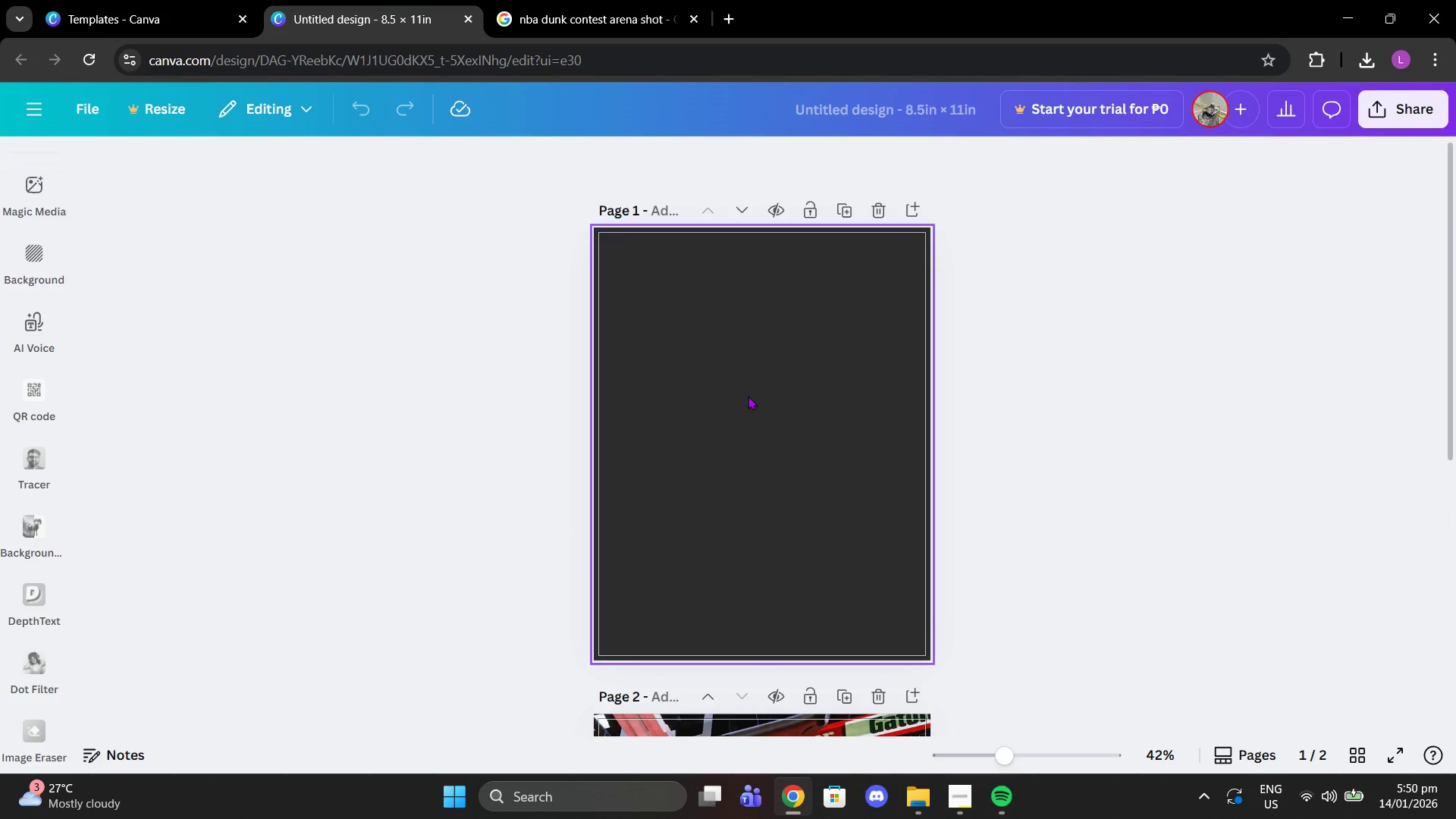 
key(Control+Z)
 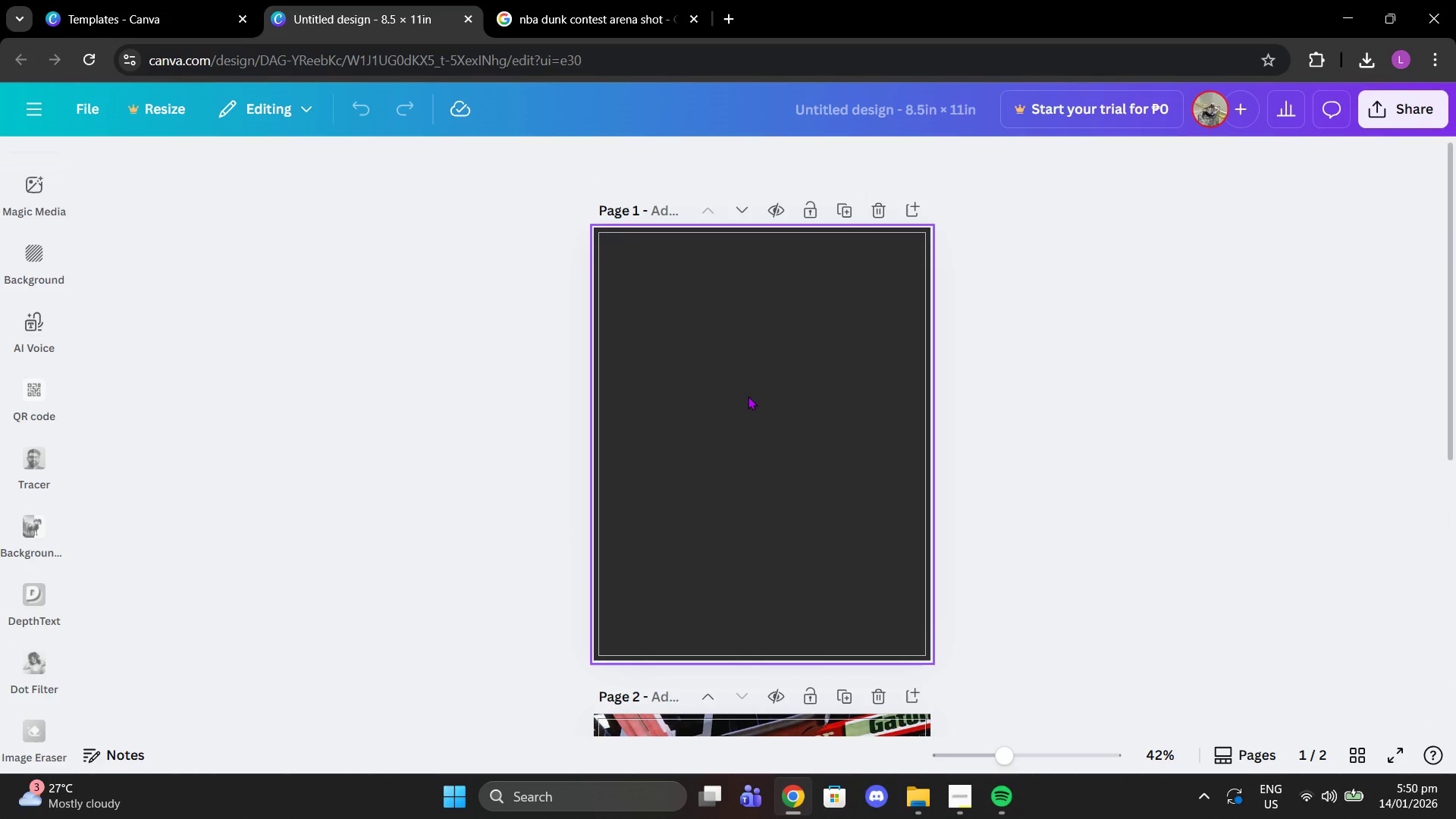 
key(Control+Z)
 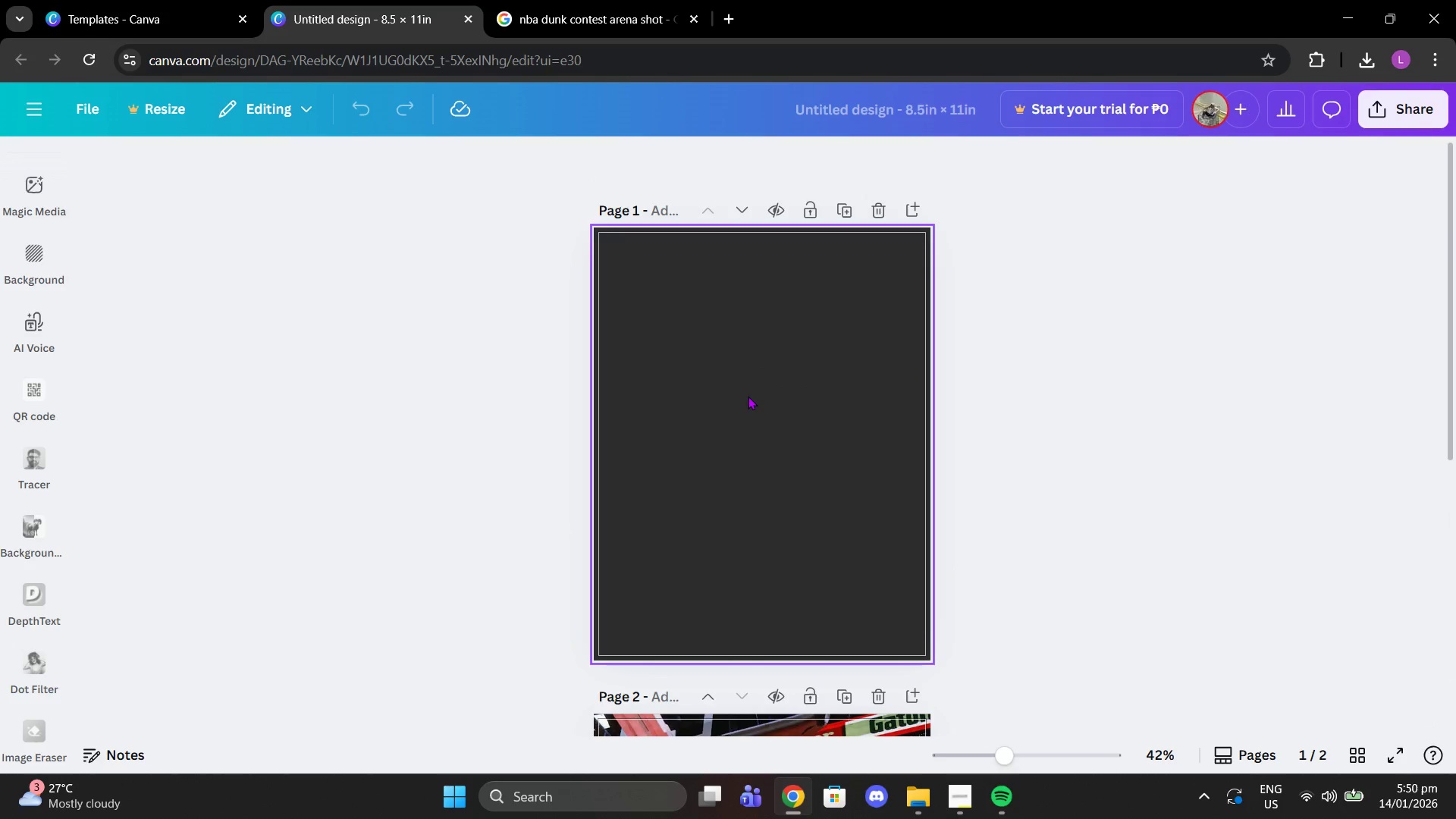 
key(Control+Z)
 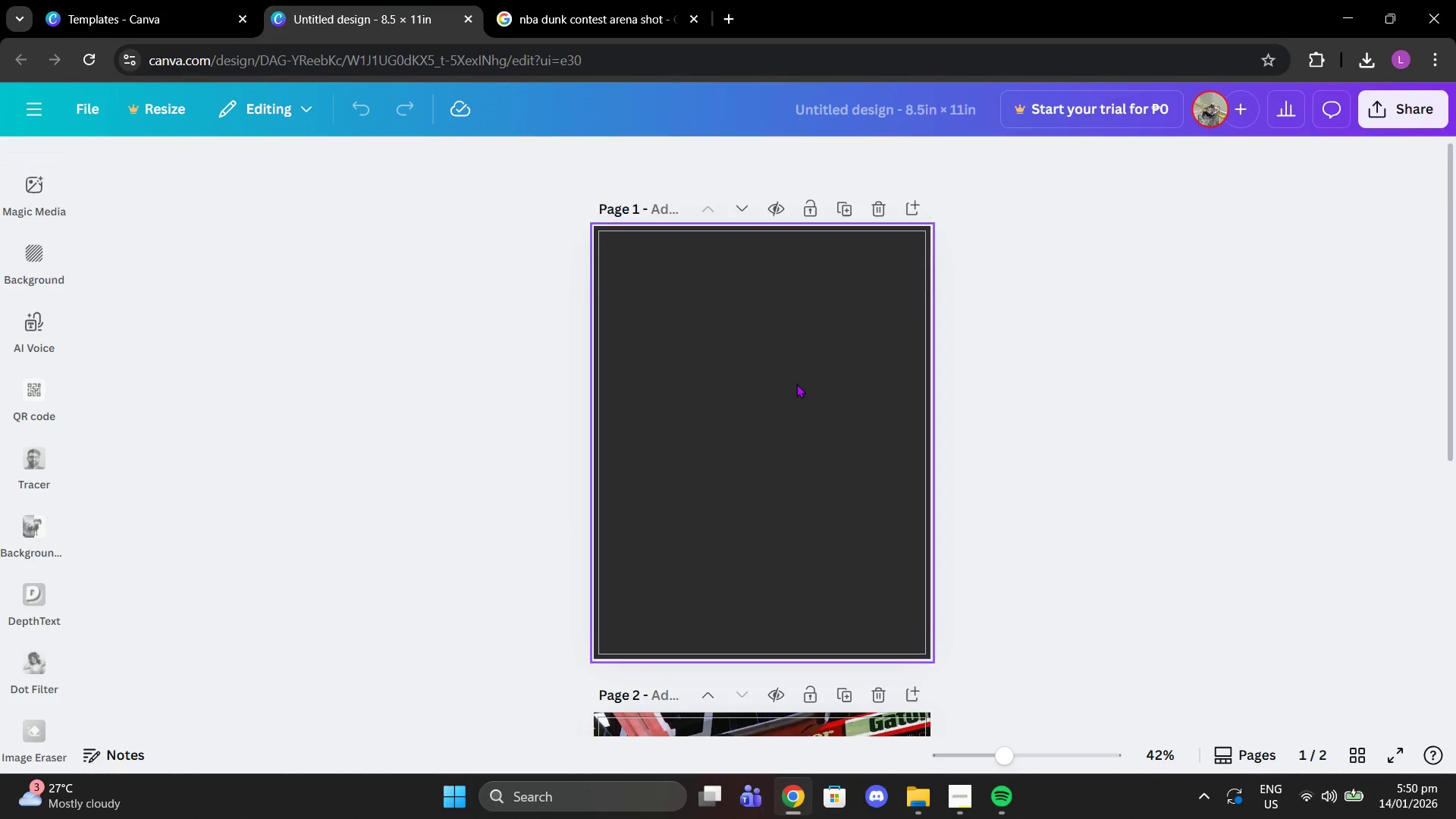 
left_click([788, 338])
 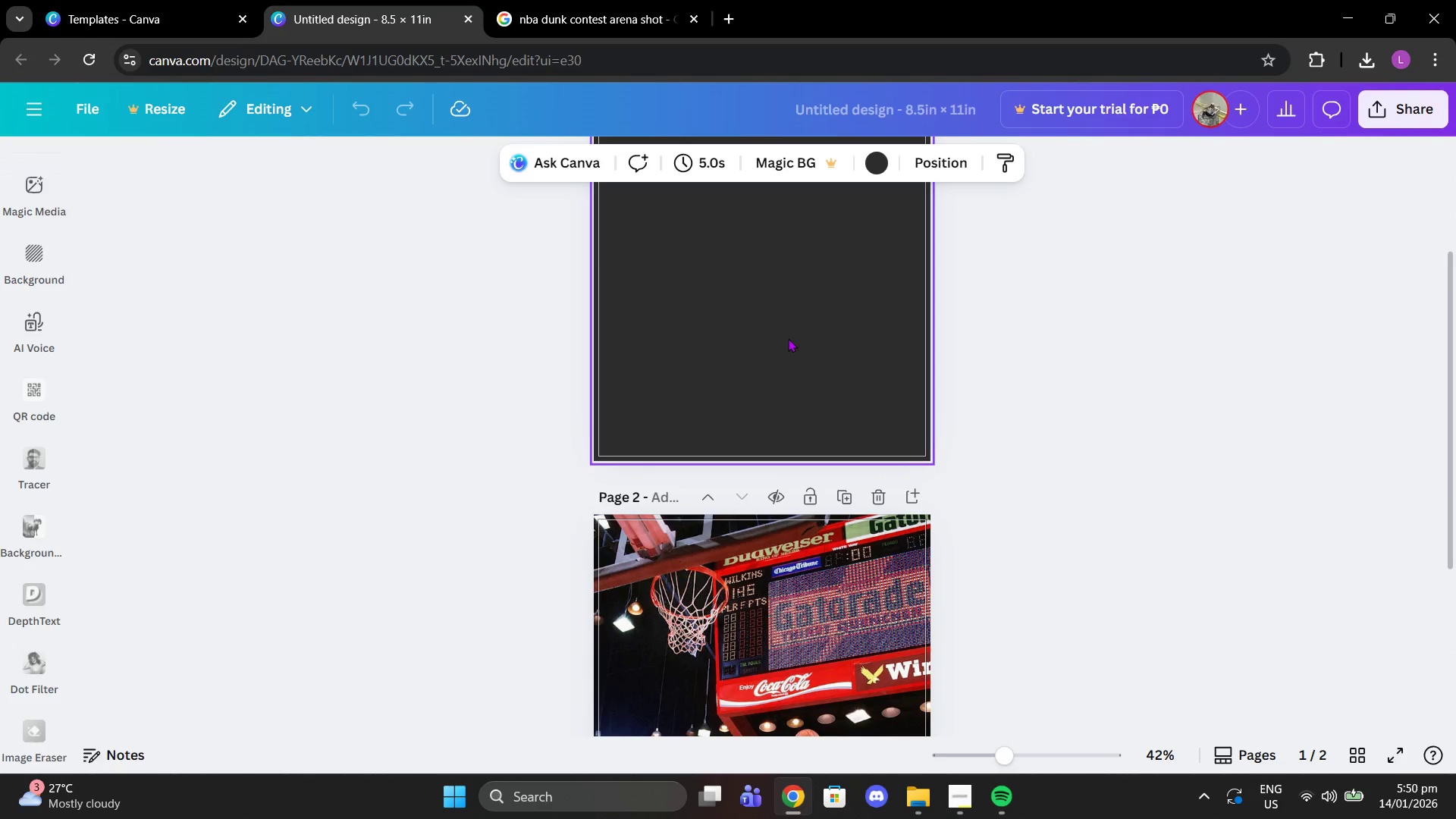 
scroll: coordinate [847, 428], scroll_direction: down, amount: 3.0
 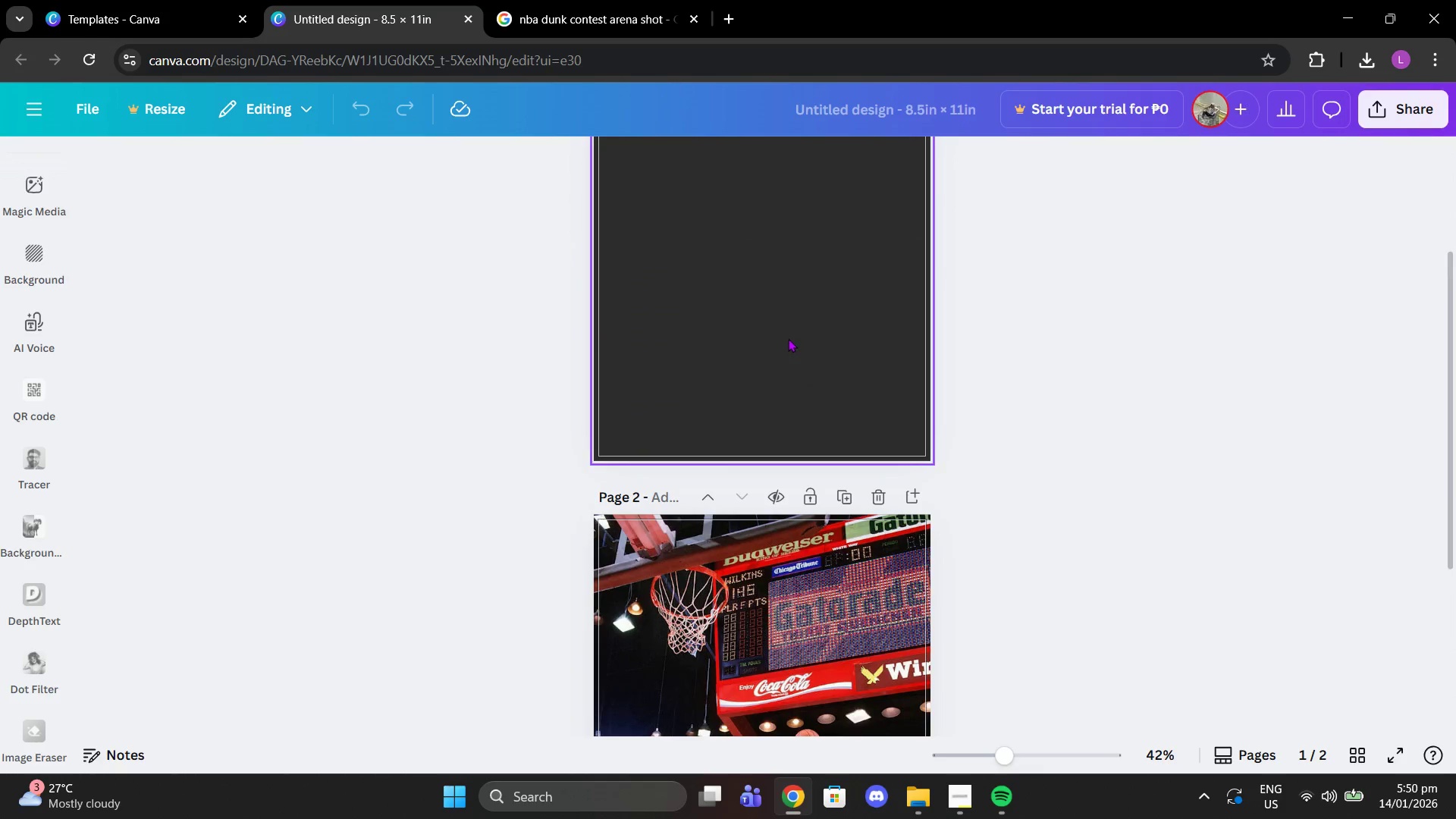 
key(Control+Z)
 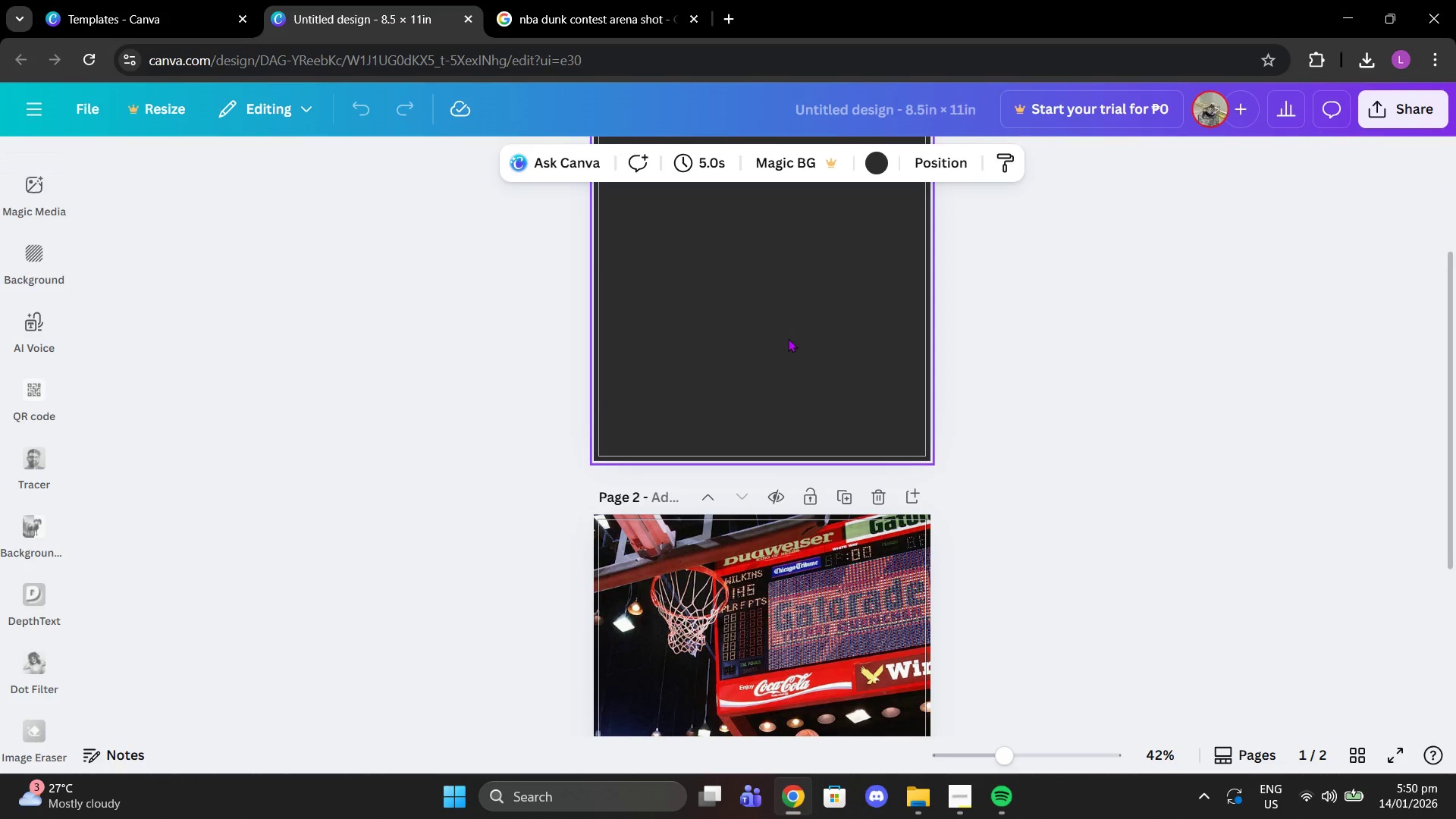 
key(Control+Z)
 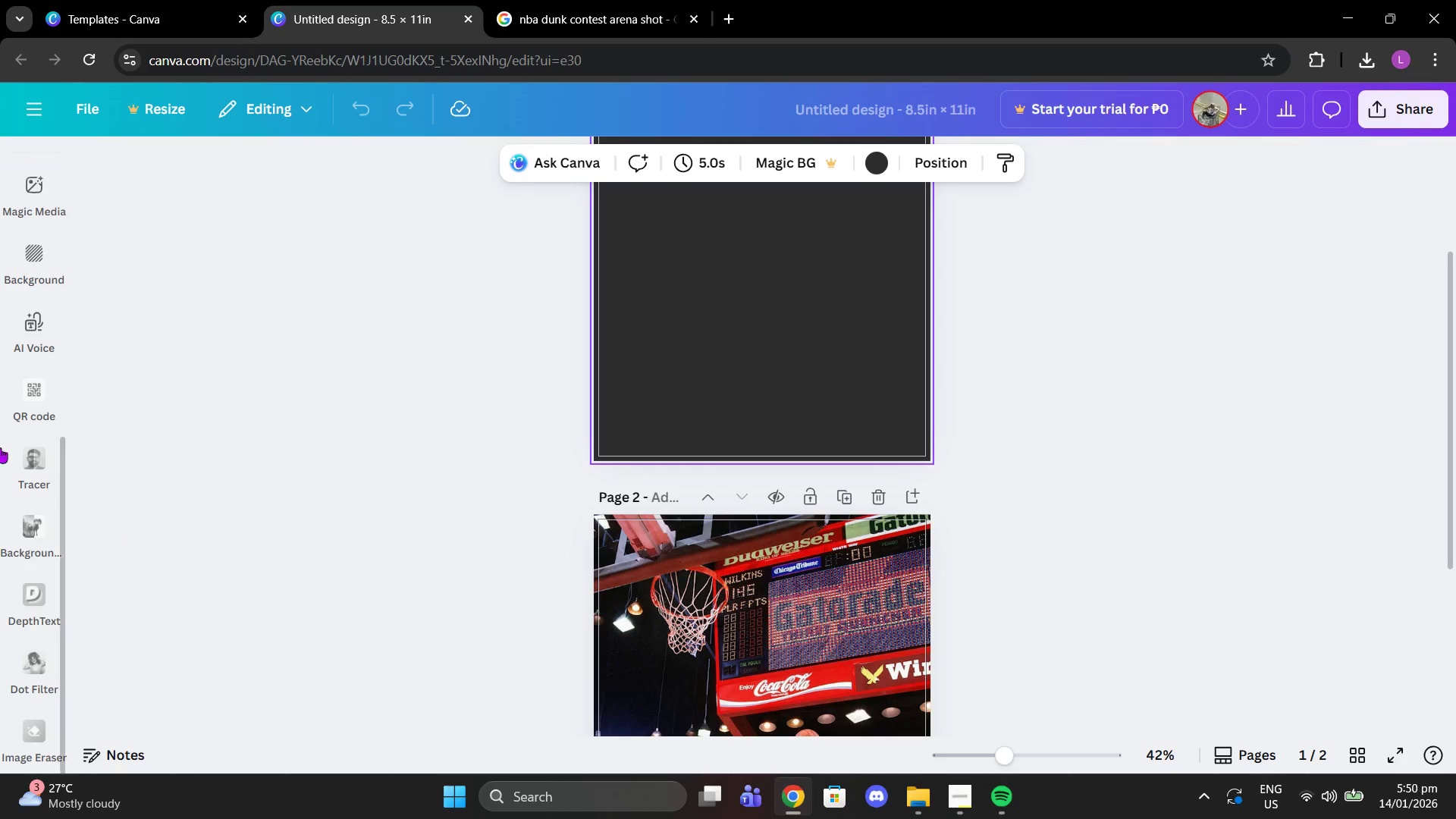 
scroll: coordinate [31, 328], scroll_direction: up, amount: 15.0
 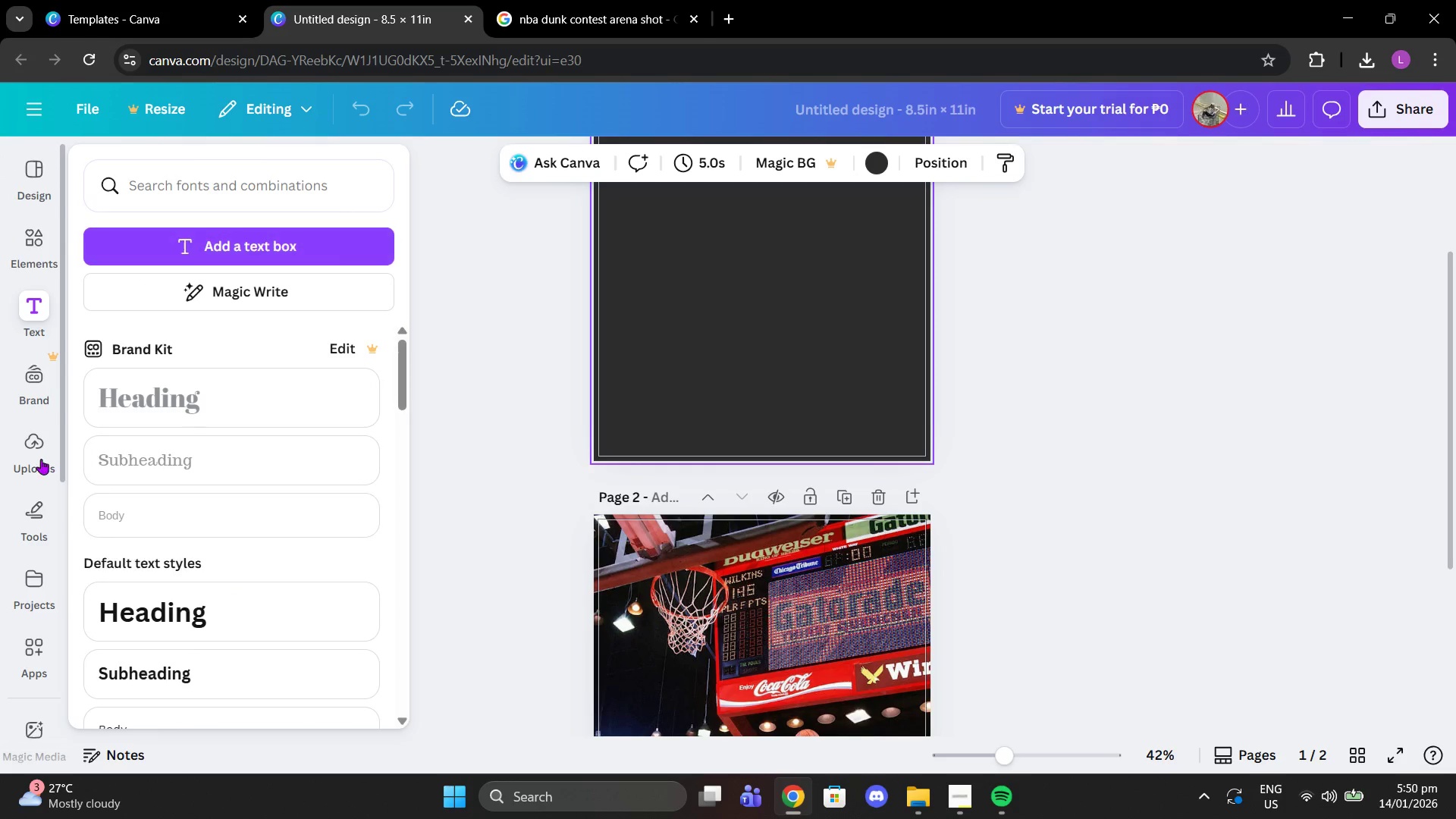 
left_click([41, 459])
 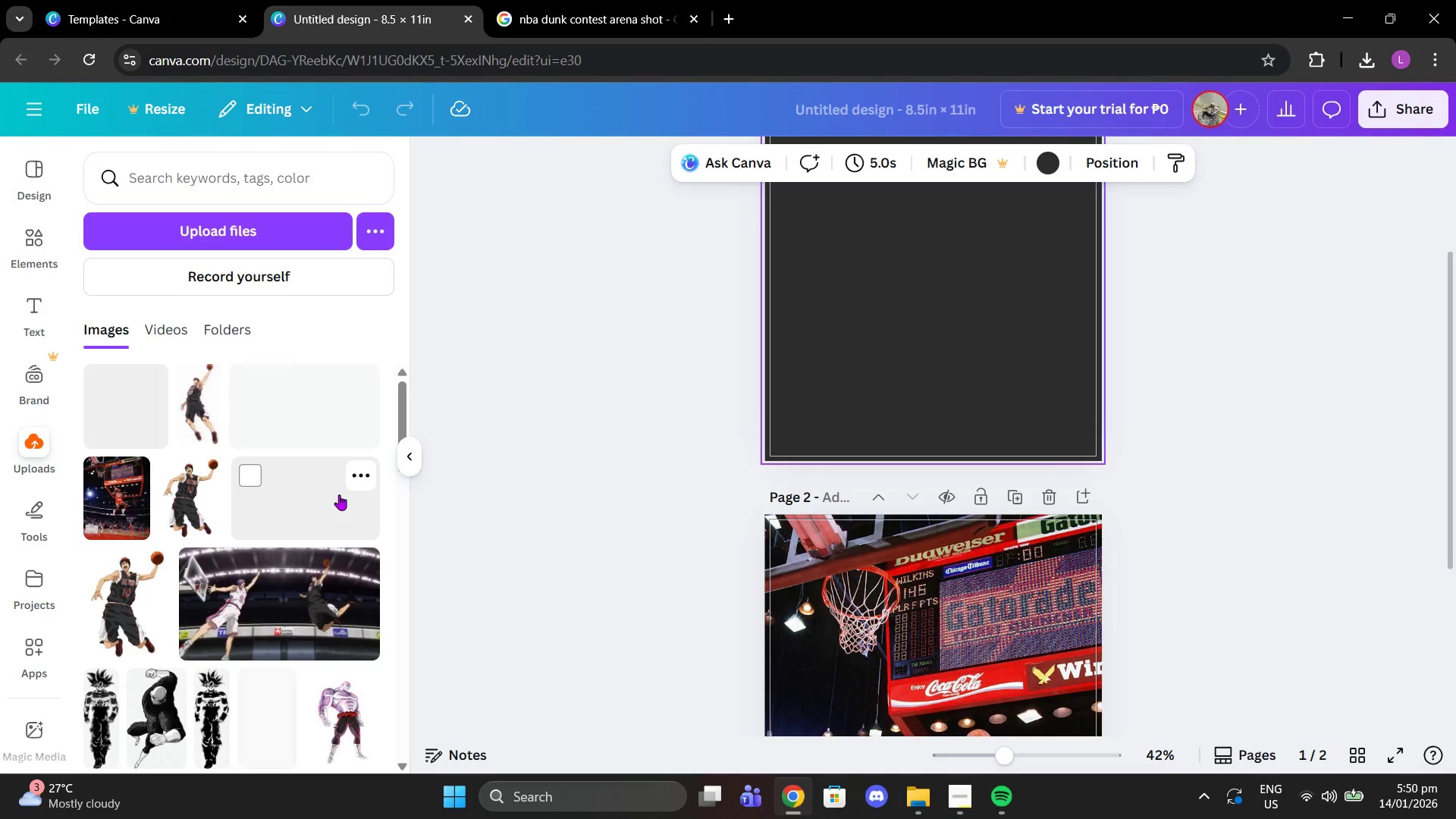 
wait(5.48)
 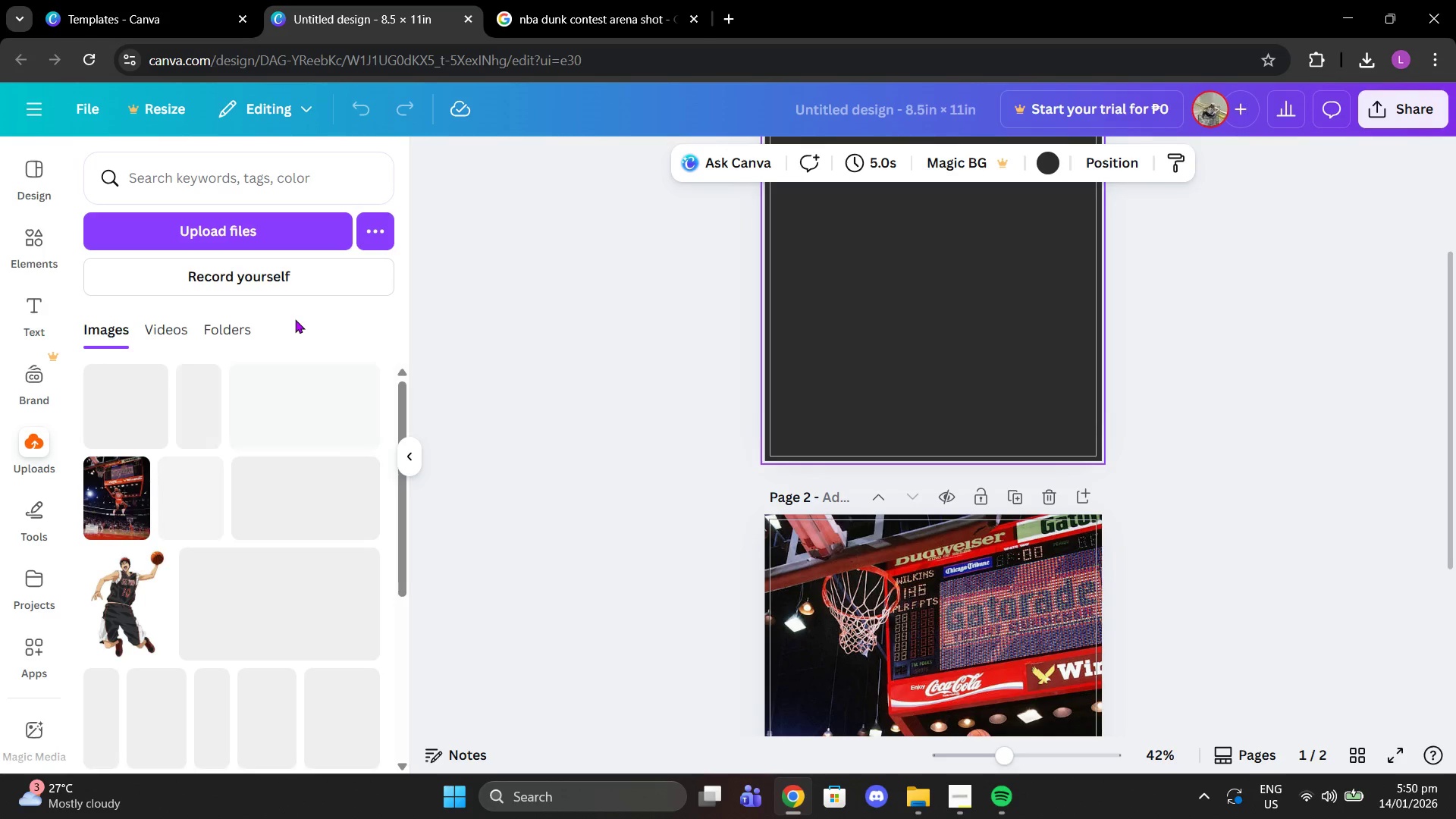 
left_click([187, 497])
 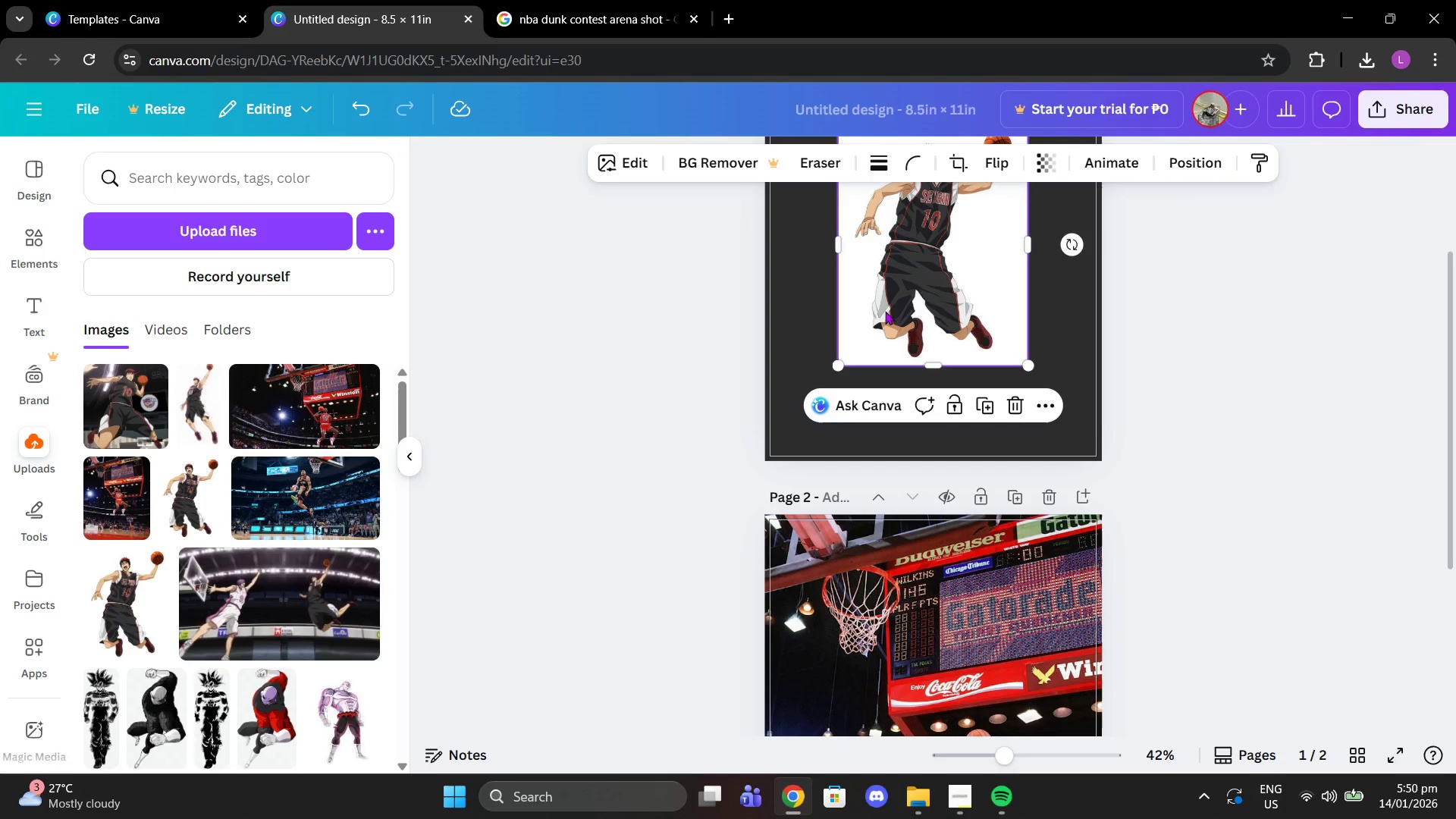 
left_click_drag(start_coordinate=[929, 275], to_coordinate=[901, 315])
 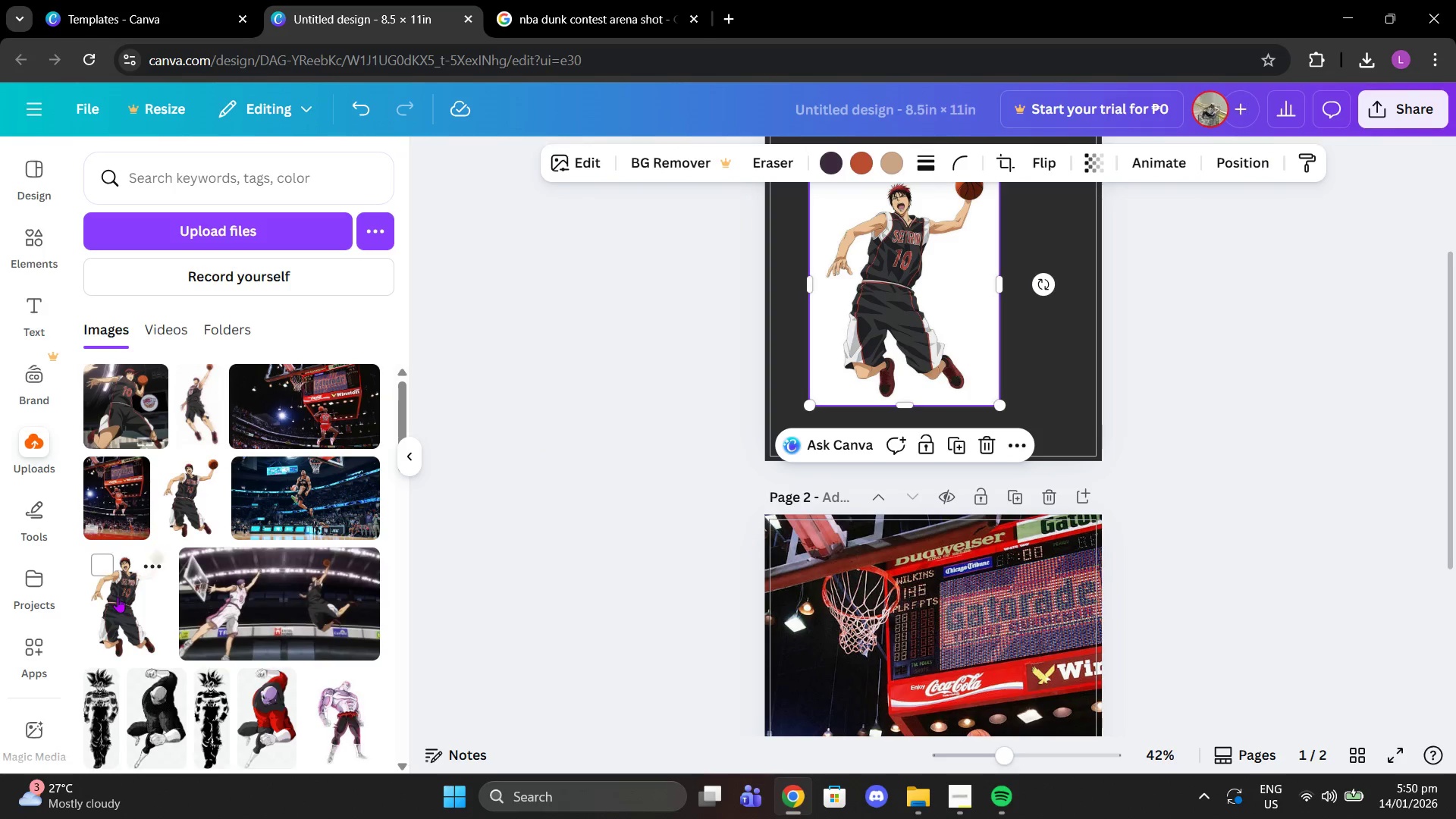 
left_click([118, 597])
 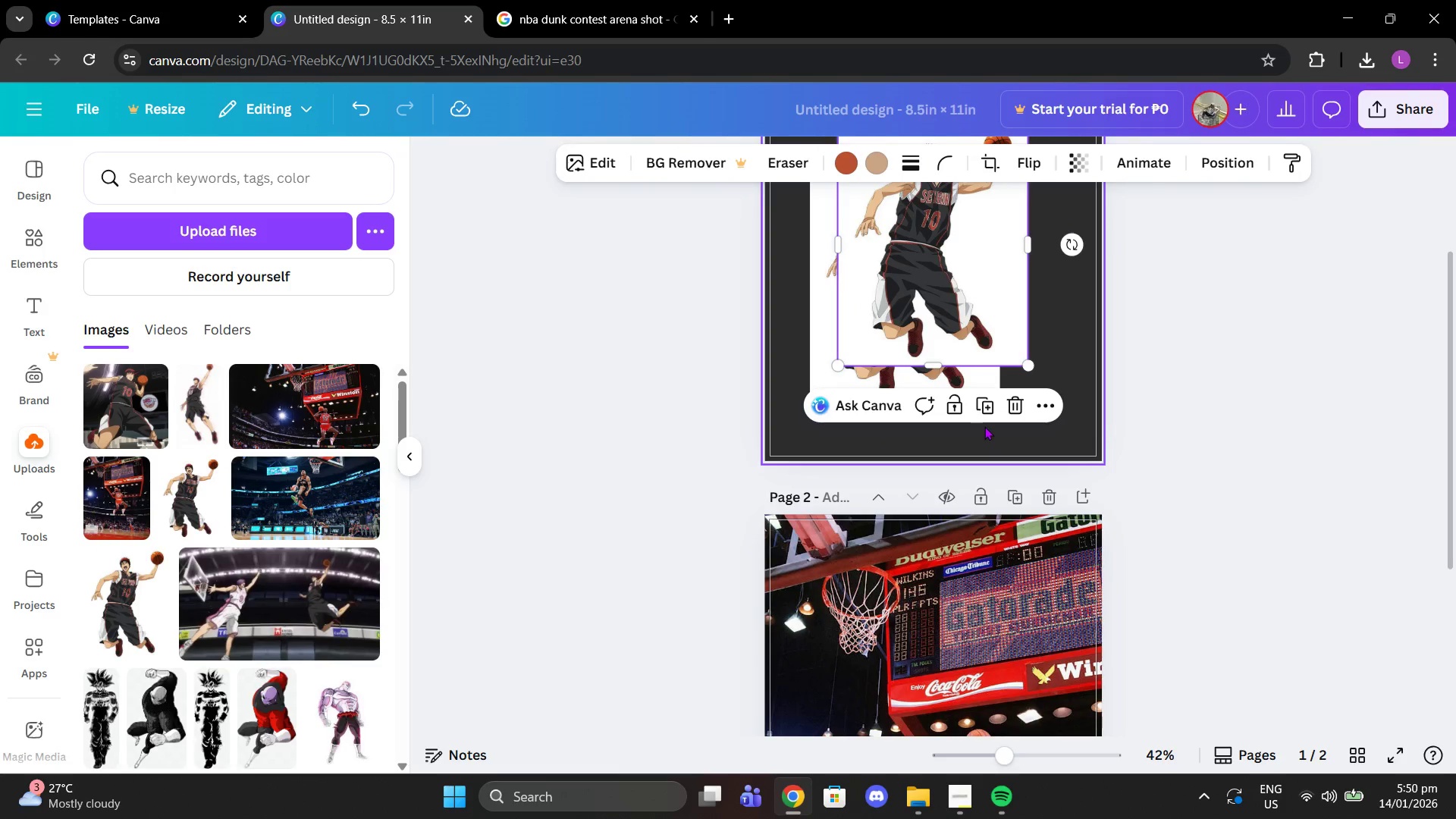 
left_click([1015, 401])
 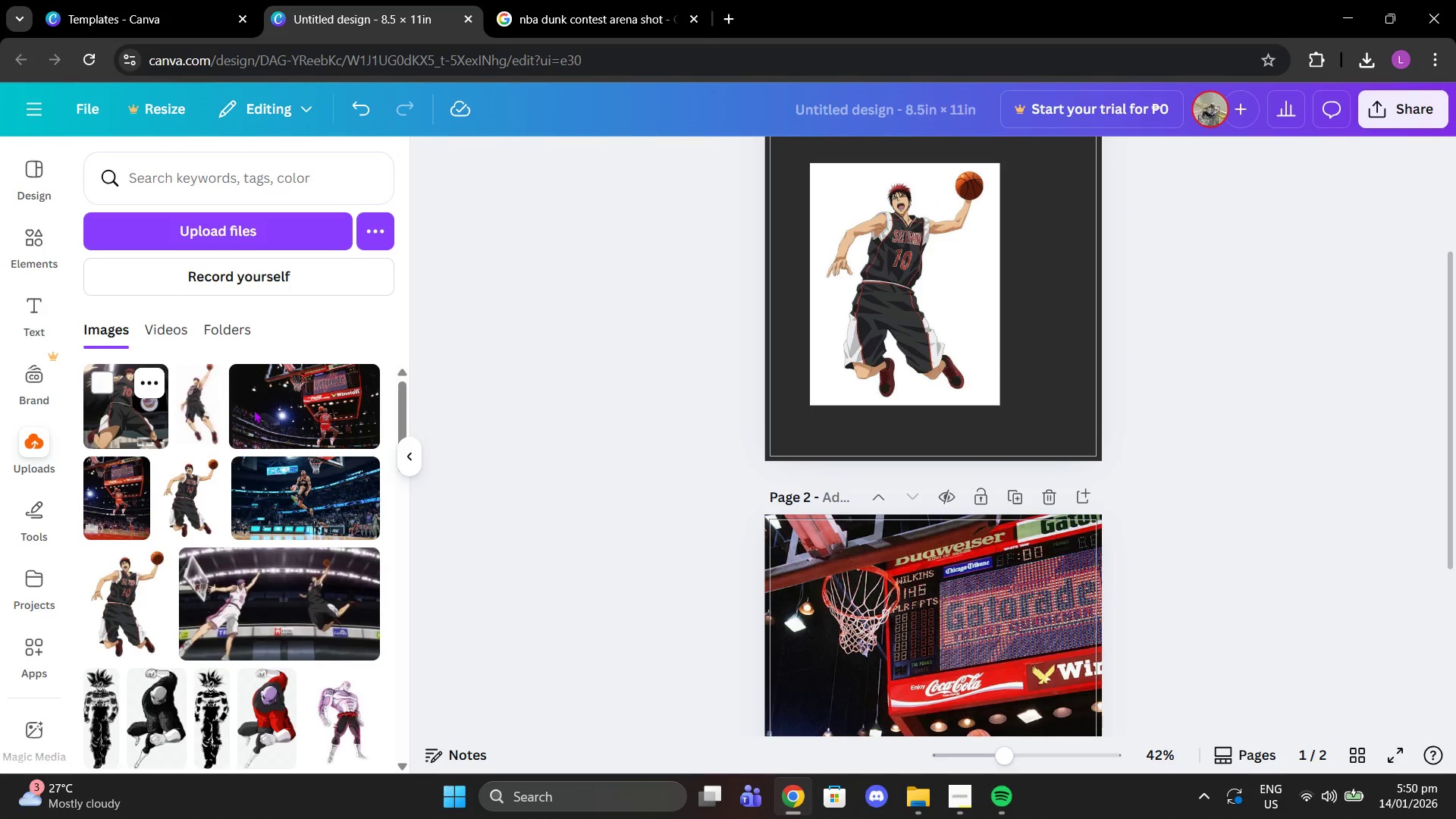 
scroll: coordinate [978, 502], scroll_direction: up, amount: 3.0
 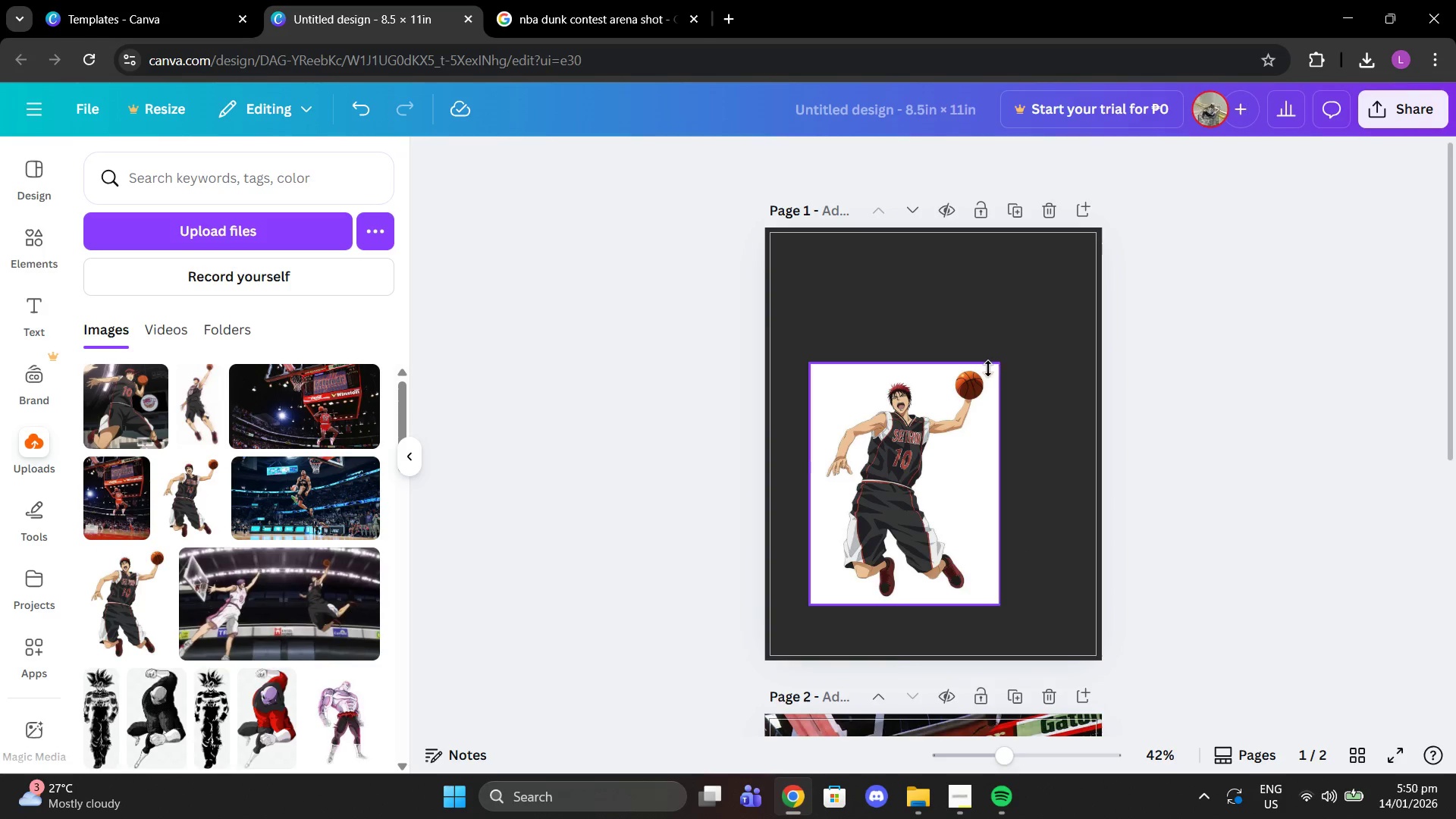 
left_click_drag(start_coordinate=[1003, 362], to_coordinate=[1126, 306])
 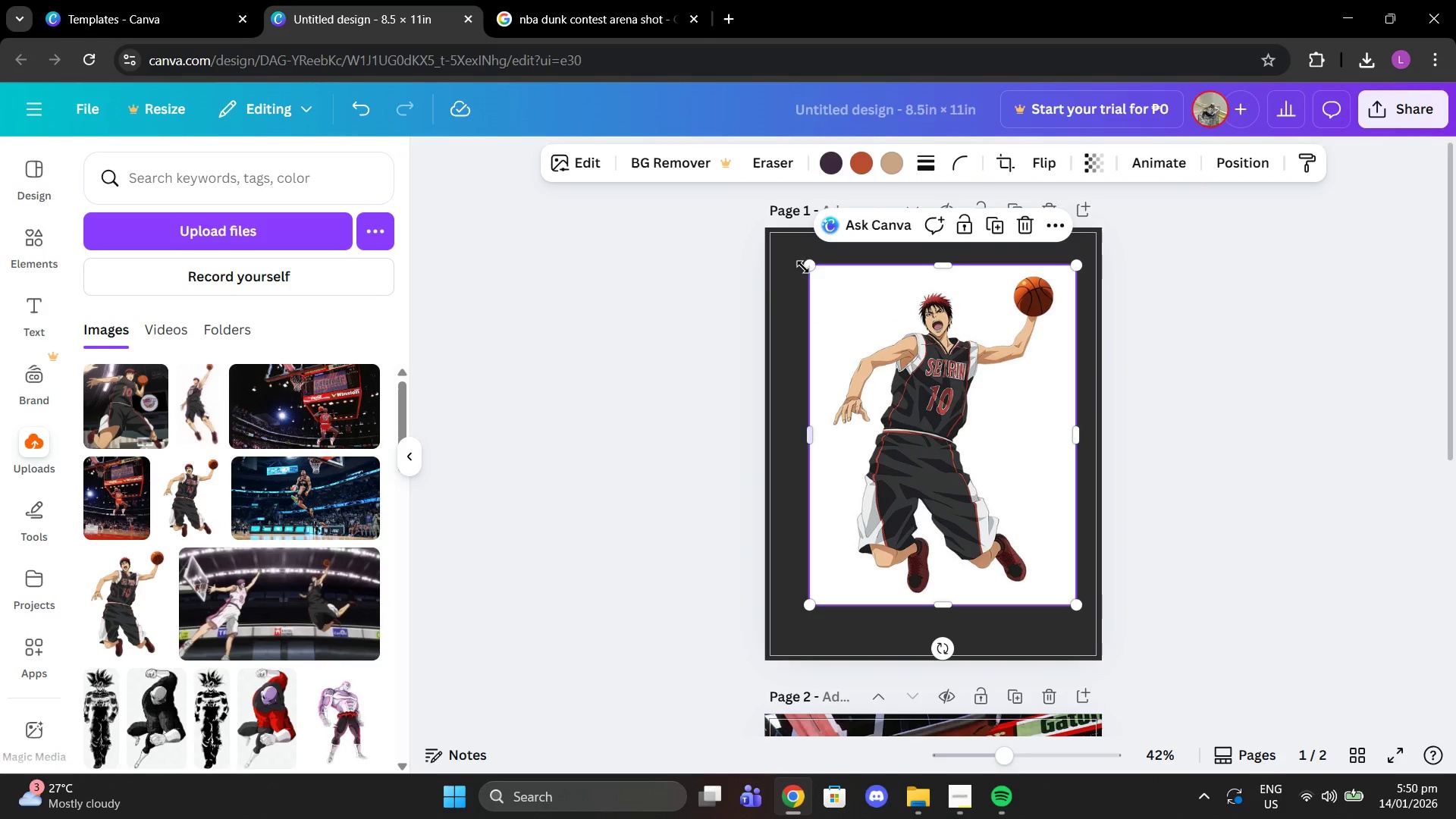 
left_click_drag(start_coordinate=[803, 267], to_coordinate=[673, 209])
 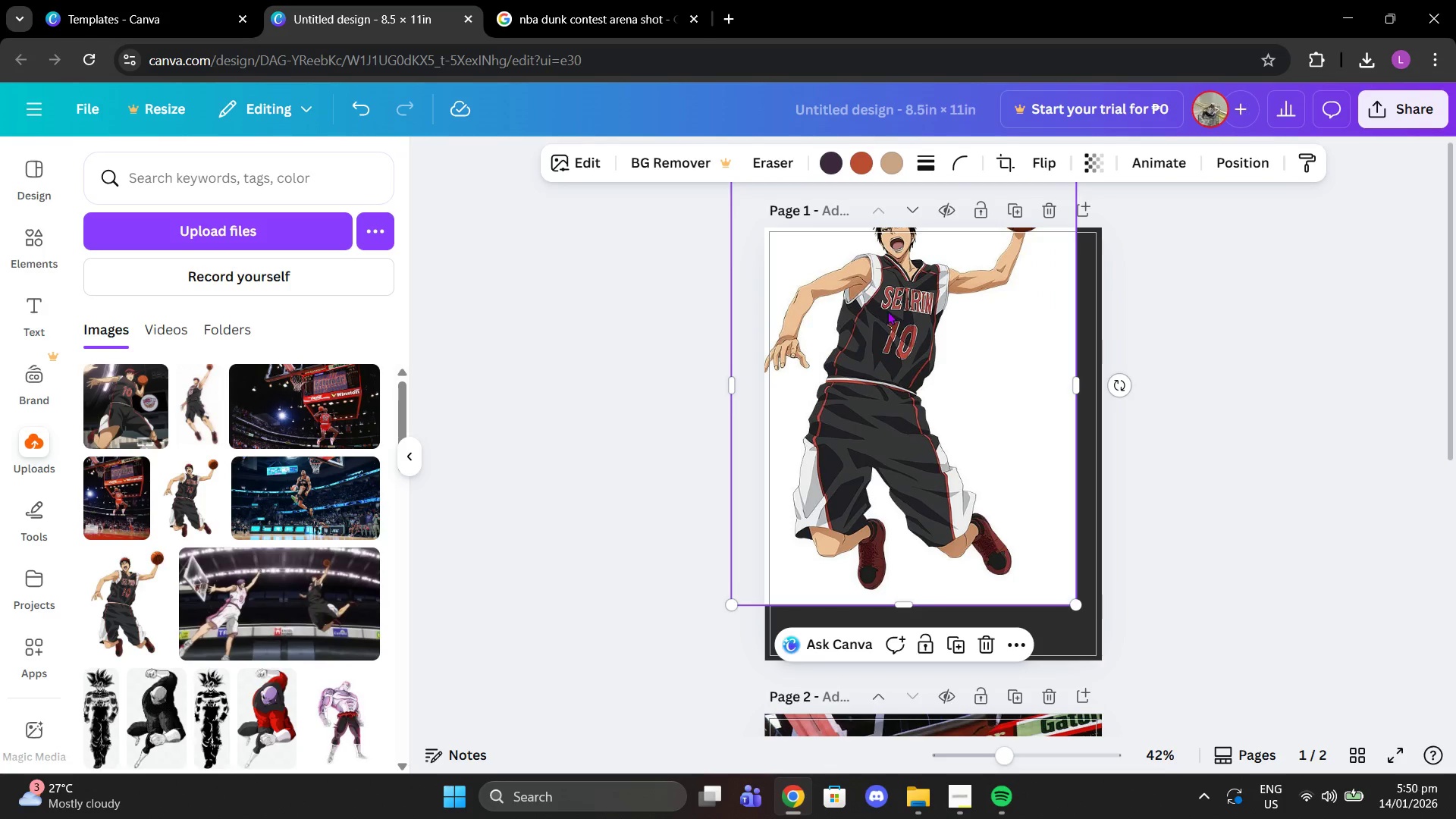 
left_click_drag(start_coordinate=[888, 311], to_coordinate=[909, 356])
 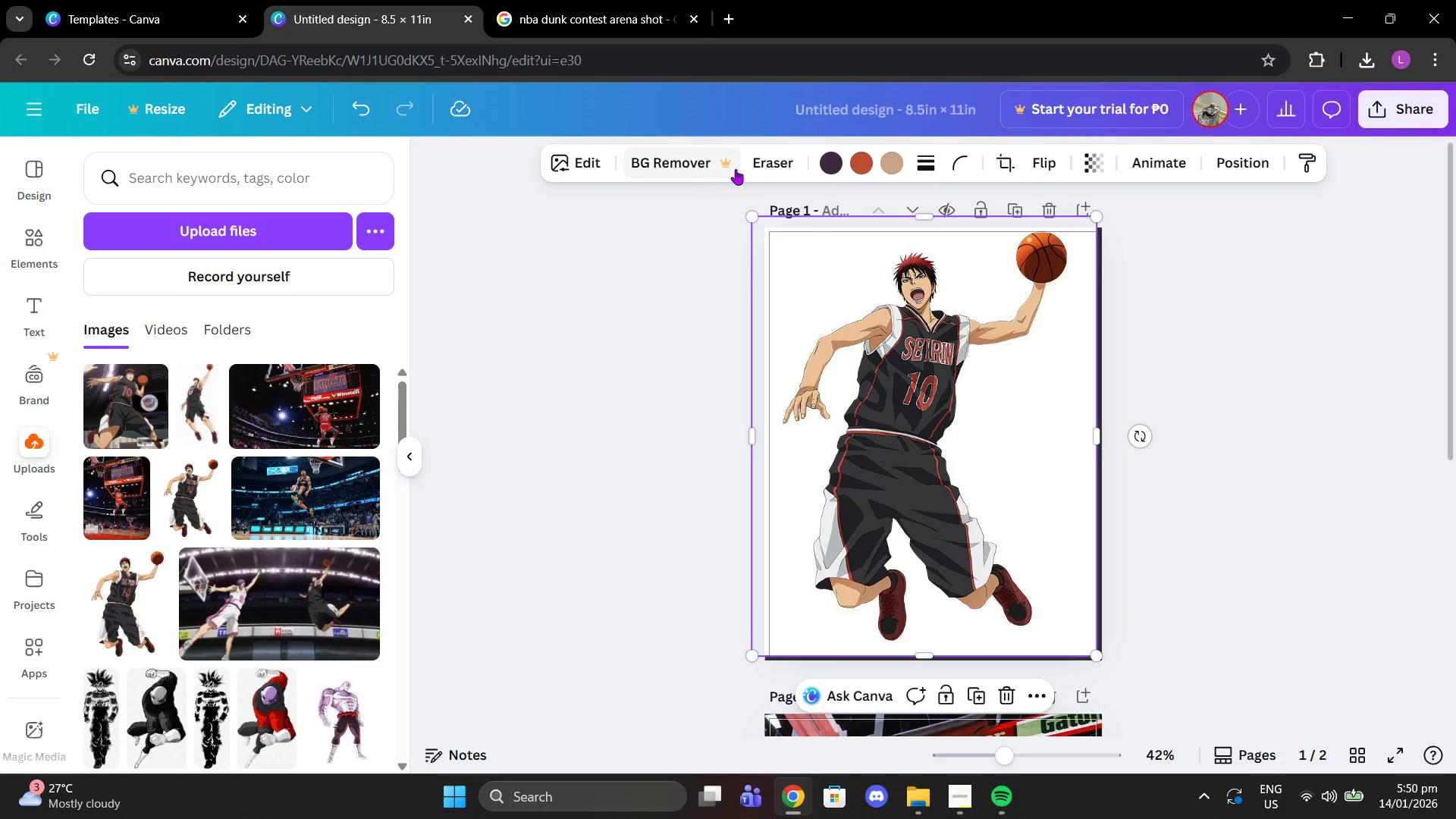 
left_click([766, 168])
 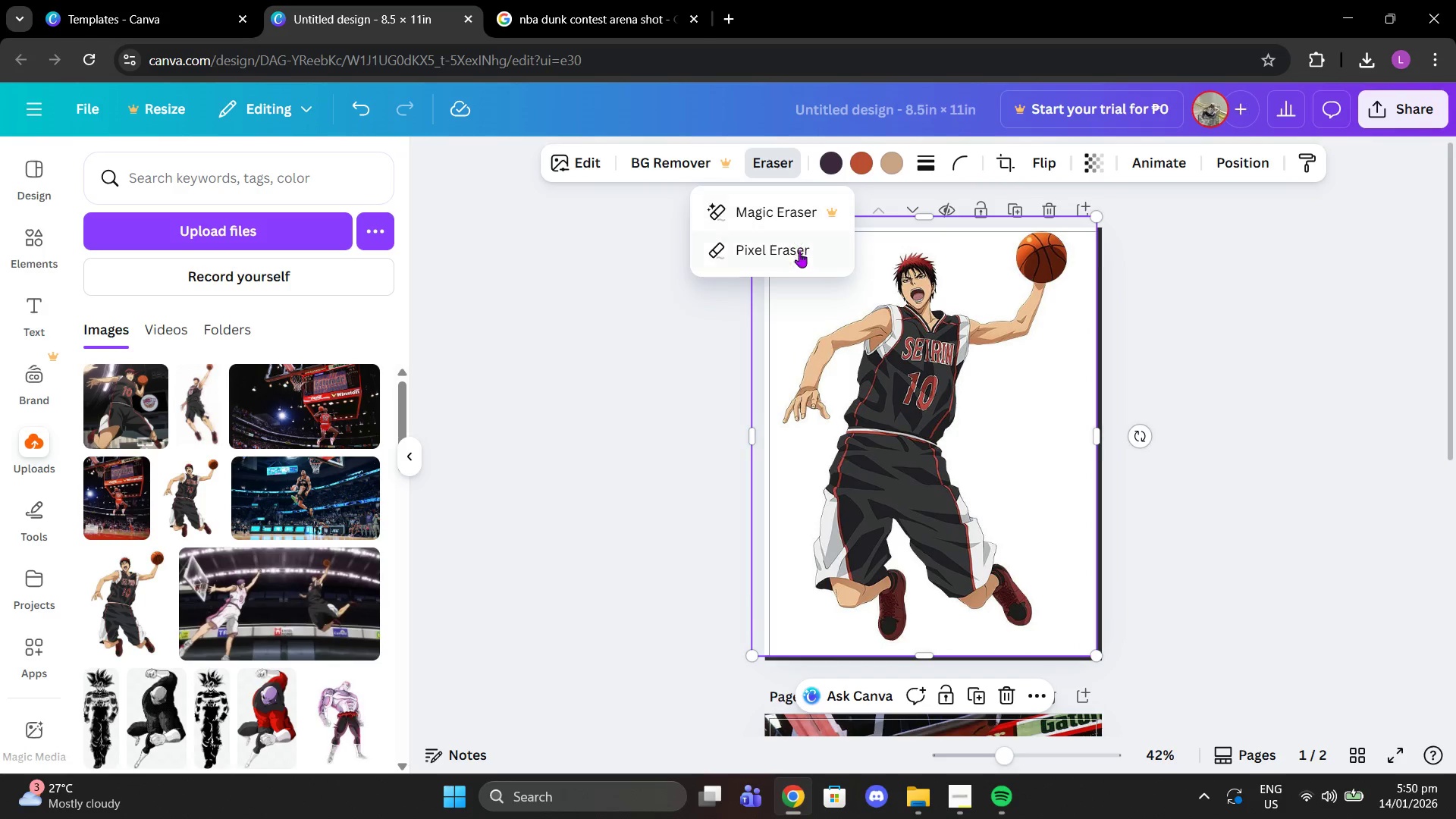 
left_click([799, 256])
 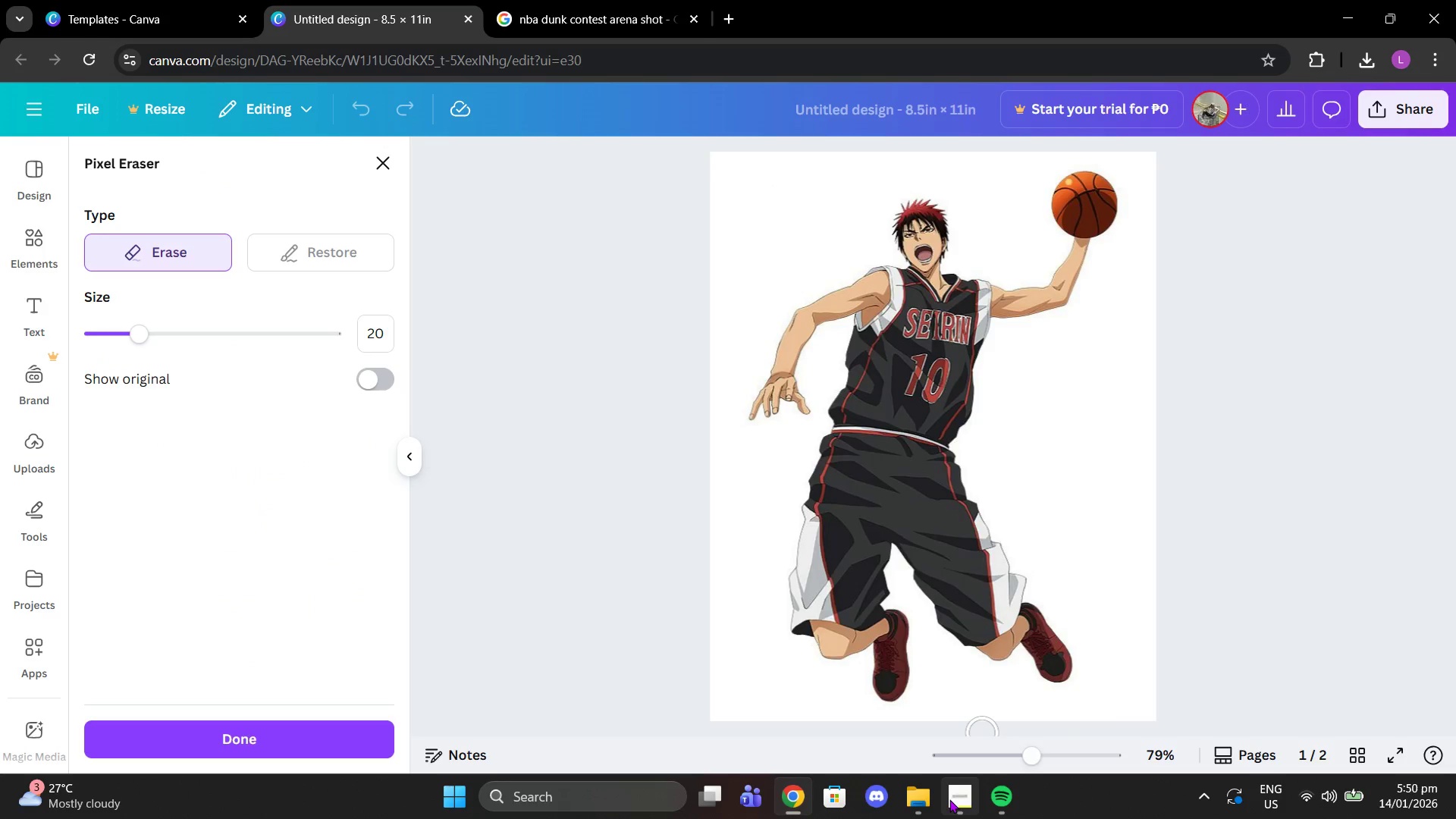 
left_click([952, 799])